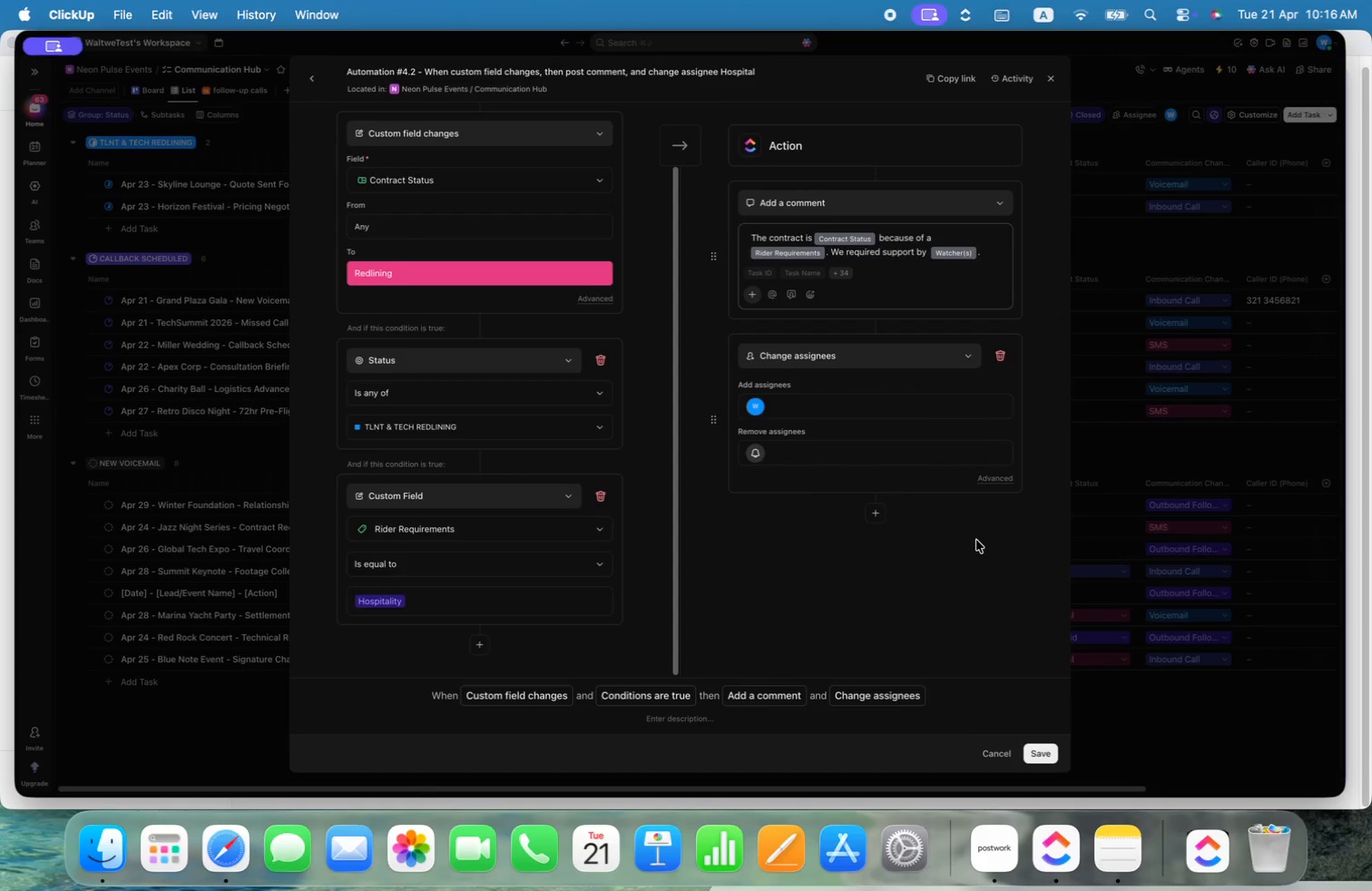 
left_click([797, 410])
 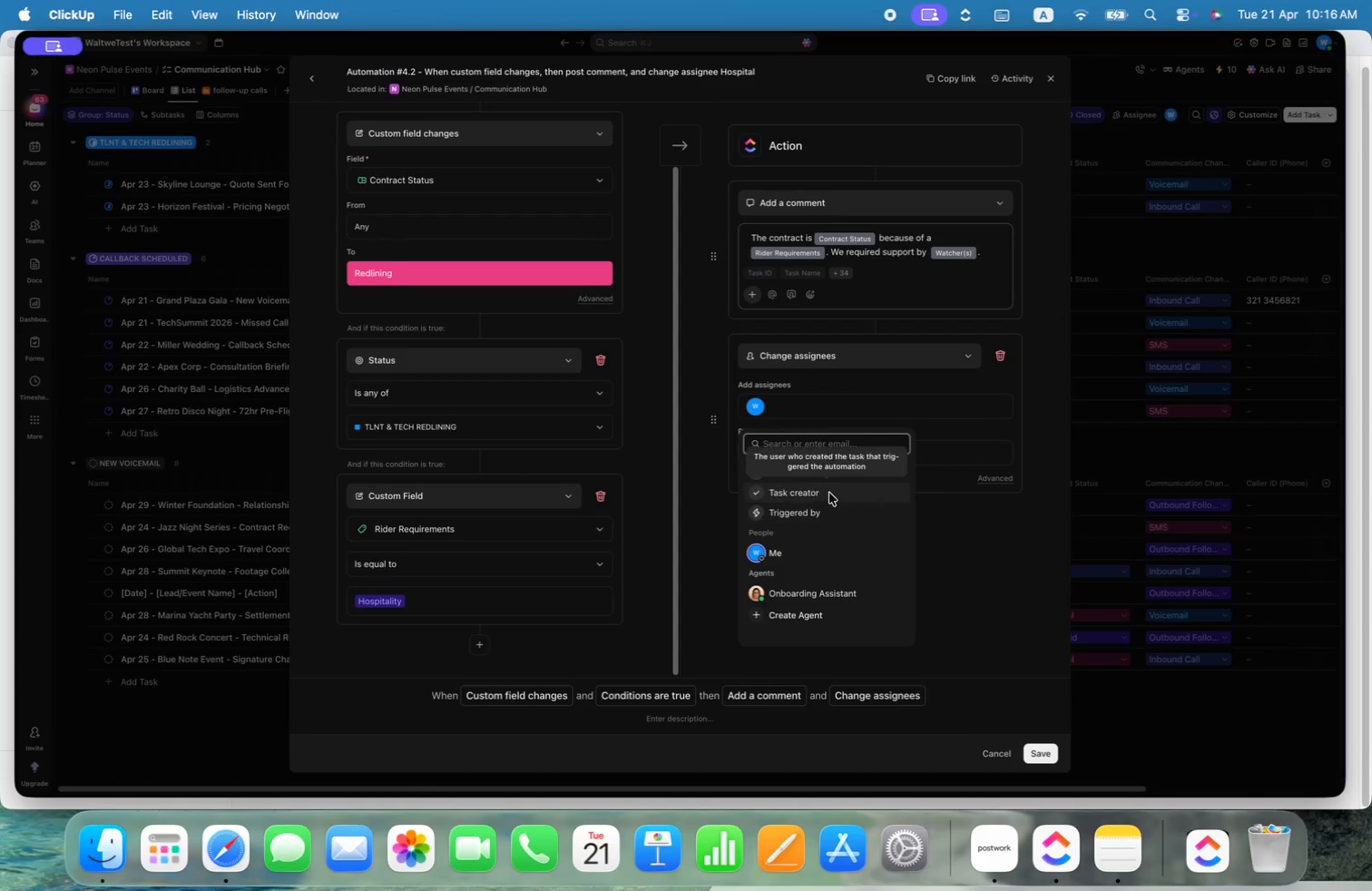 
left_click([840, 472])
 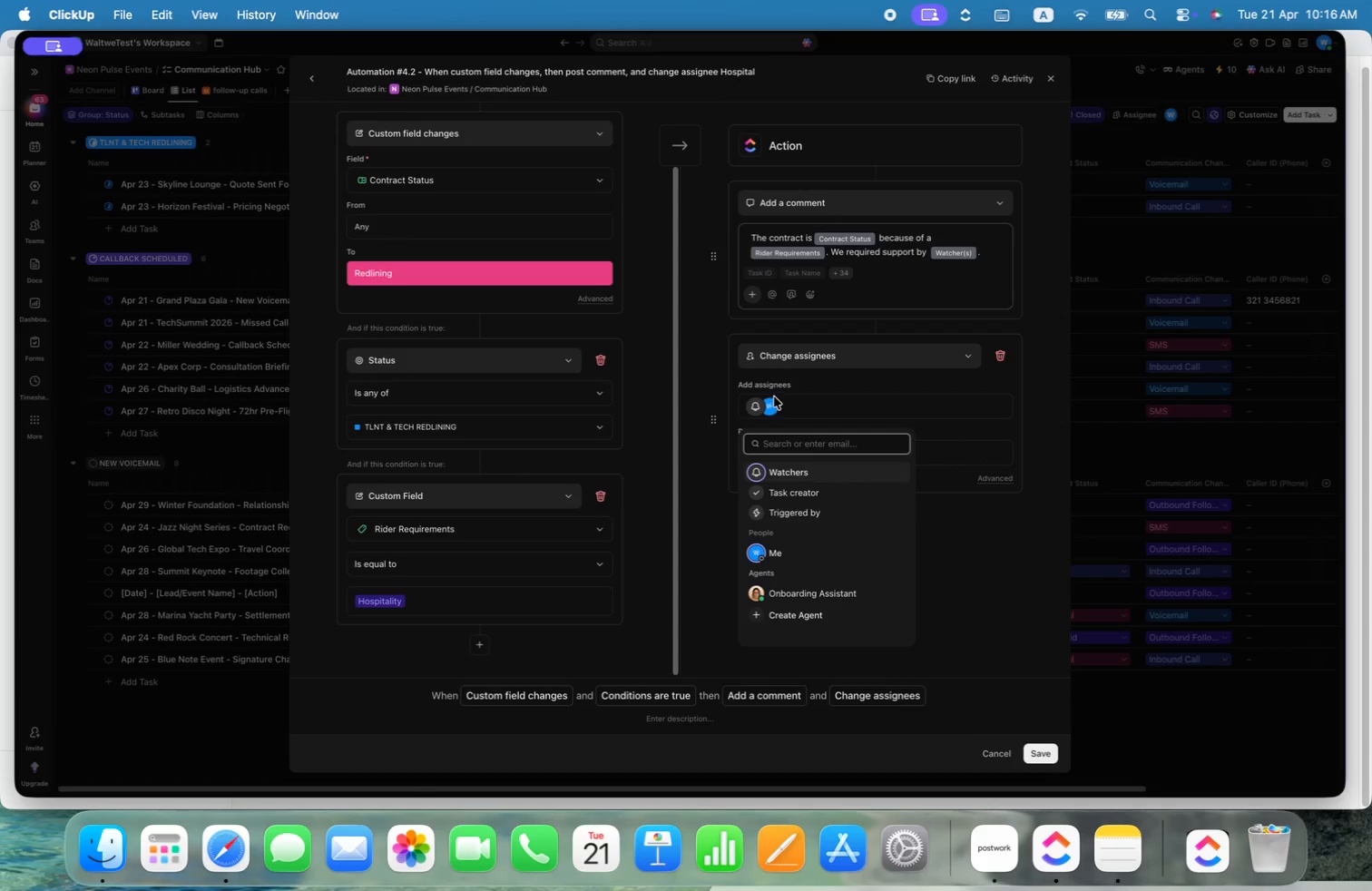 
left_click([773, 403])
 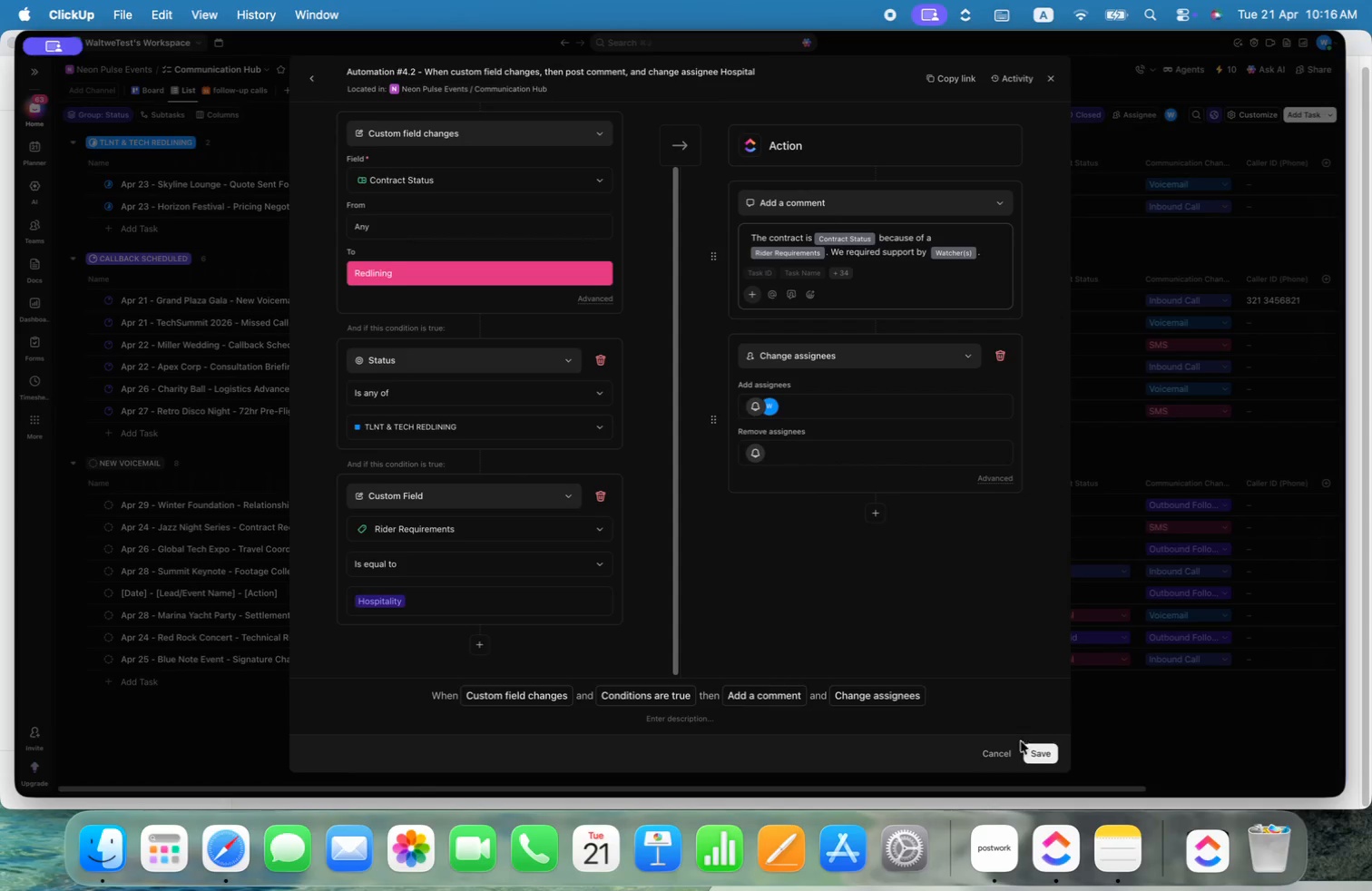 
left_click([1040, 754])
 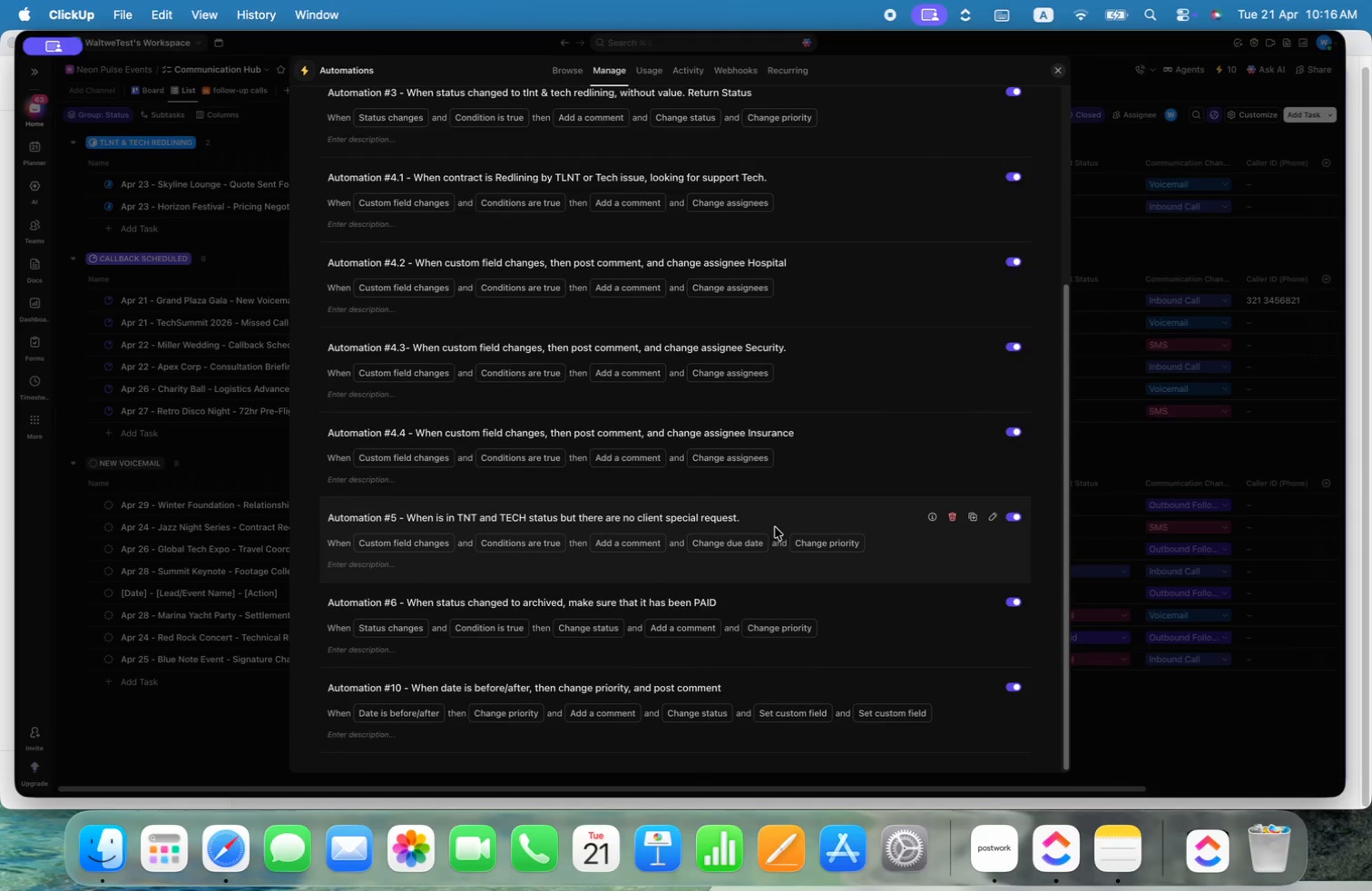 
scroll: coordinate [834, 407], scroll_direction: up, amount: 6.0
 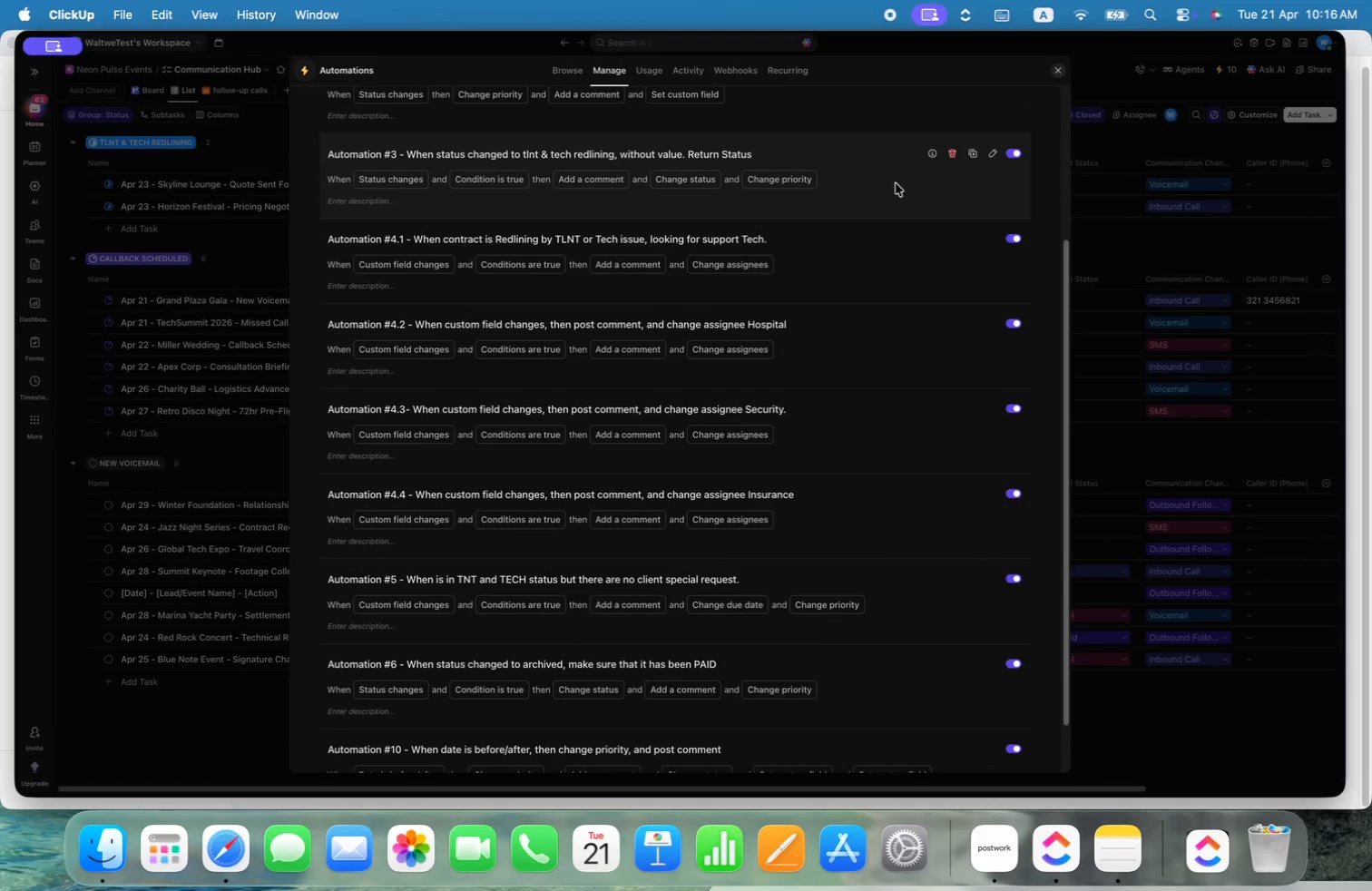 
left_click([896, 183])
 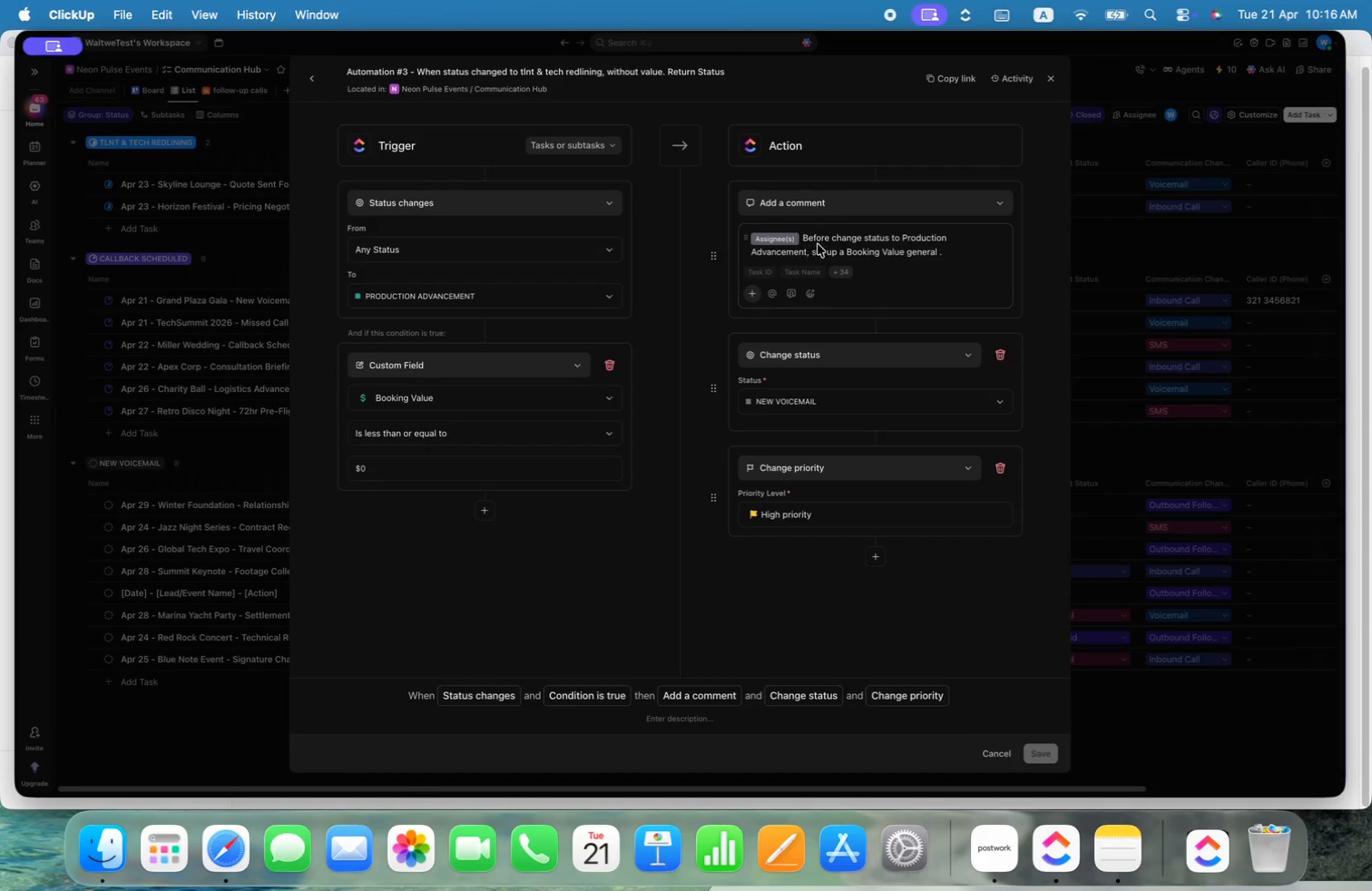 
wait(9.46)
 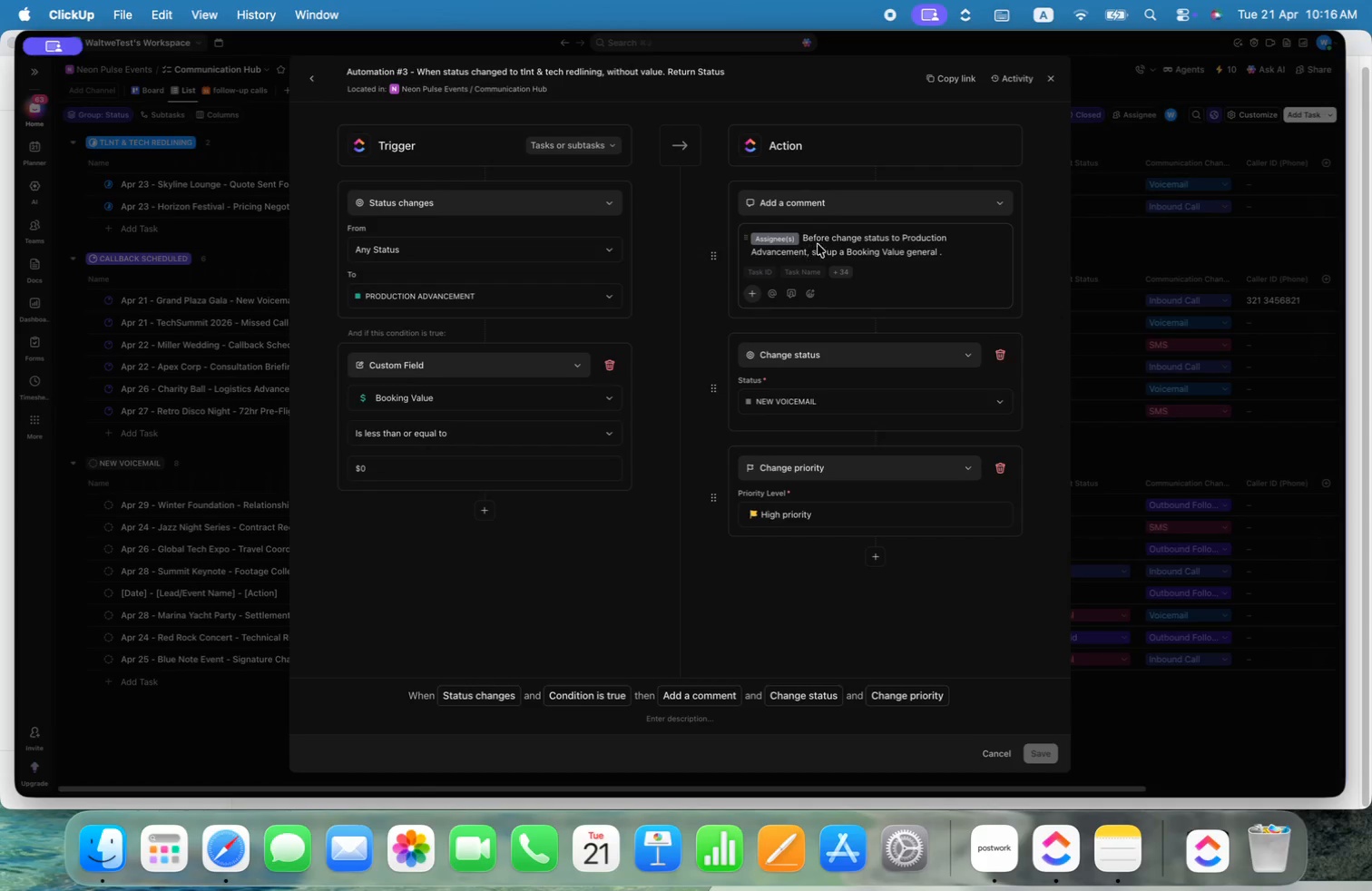 
left_click([1050, 79])
 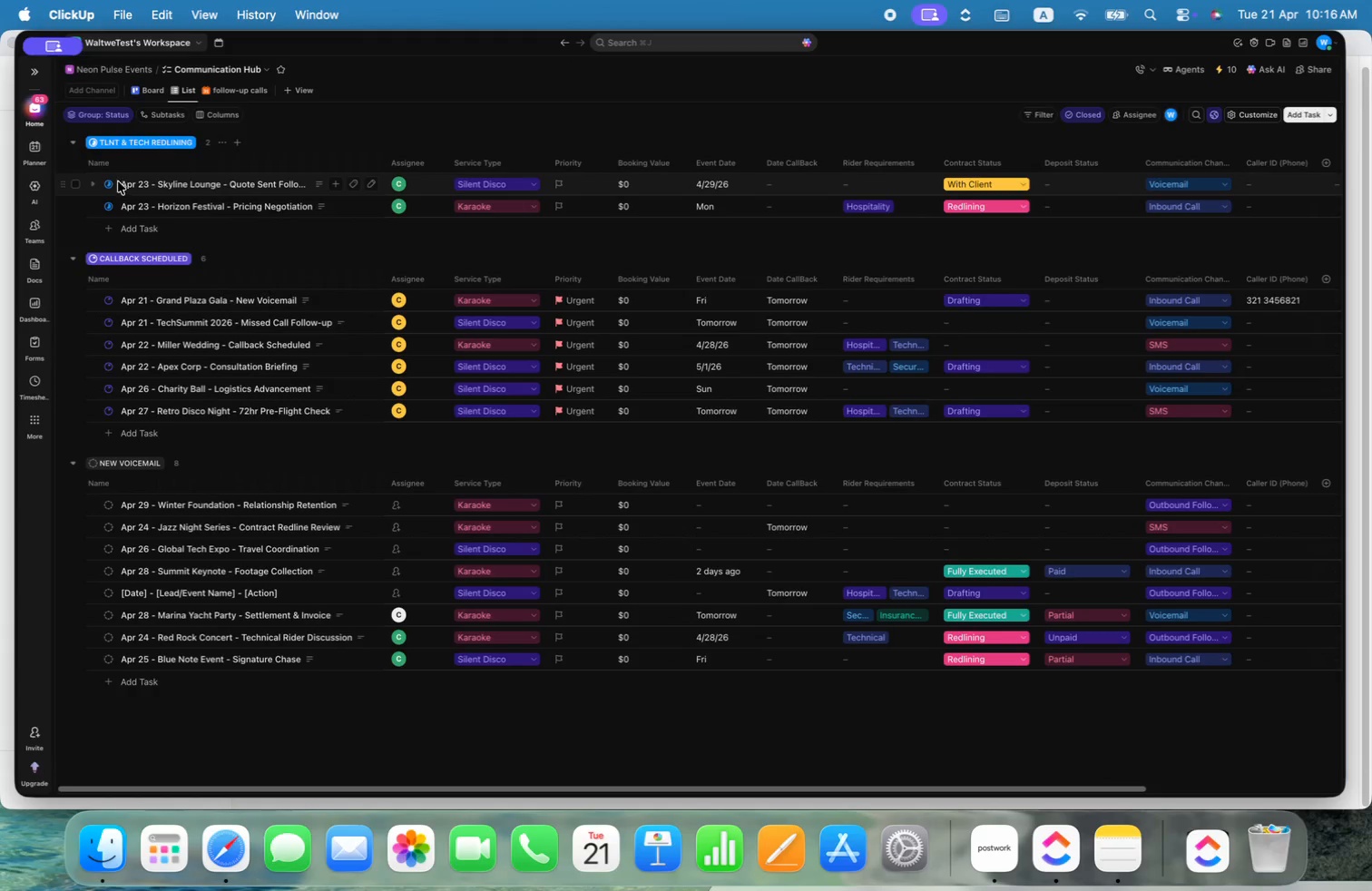 
left_click([109, 183])
 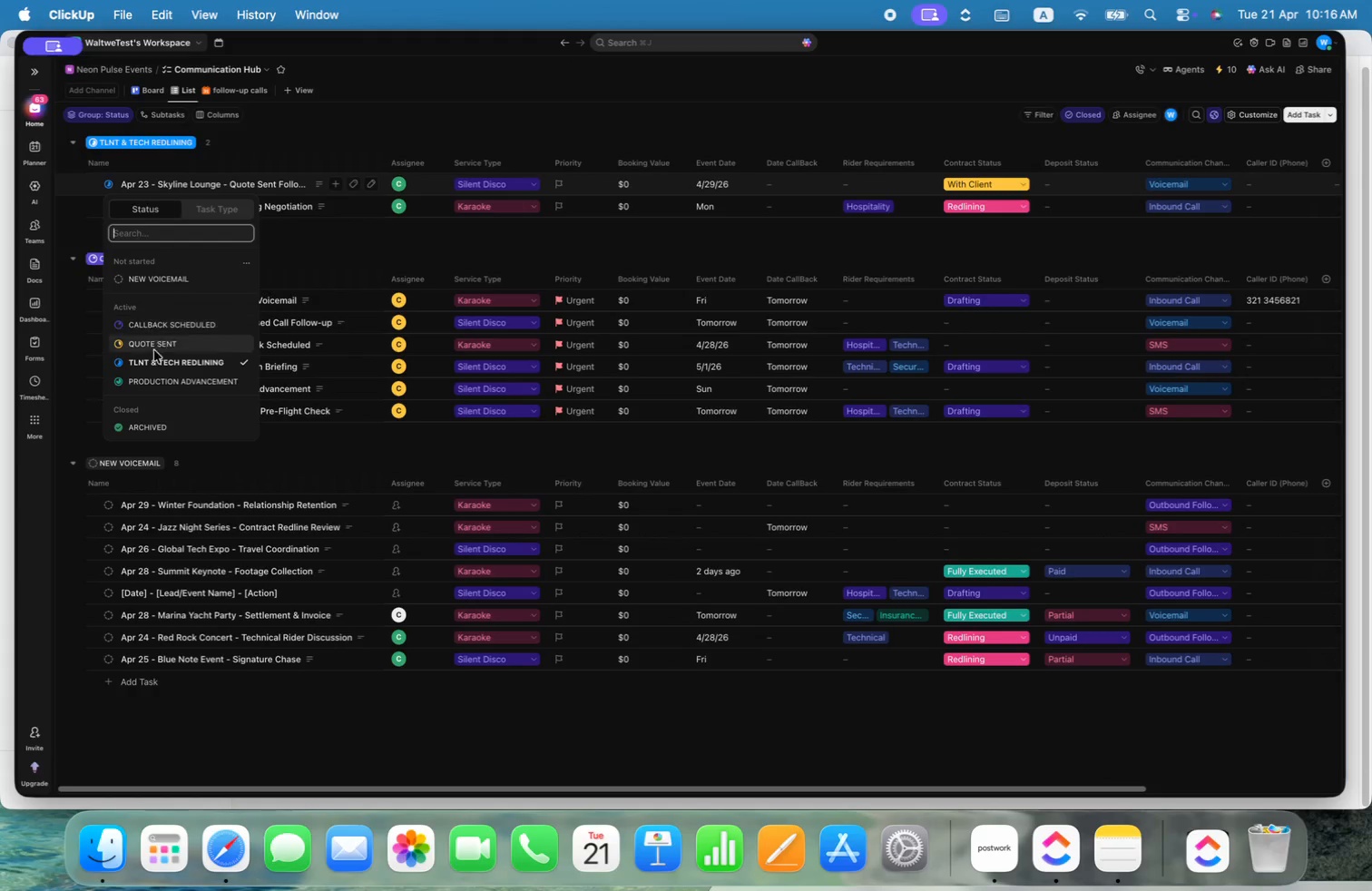 
left_click([154, 381])
 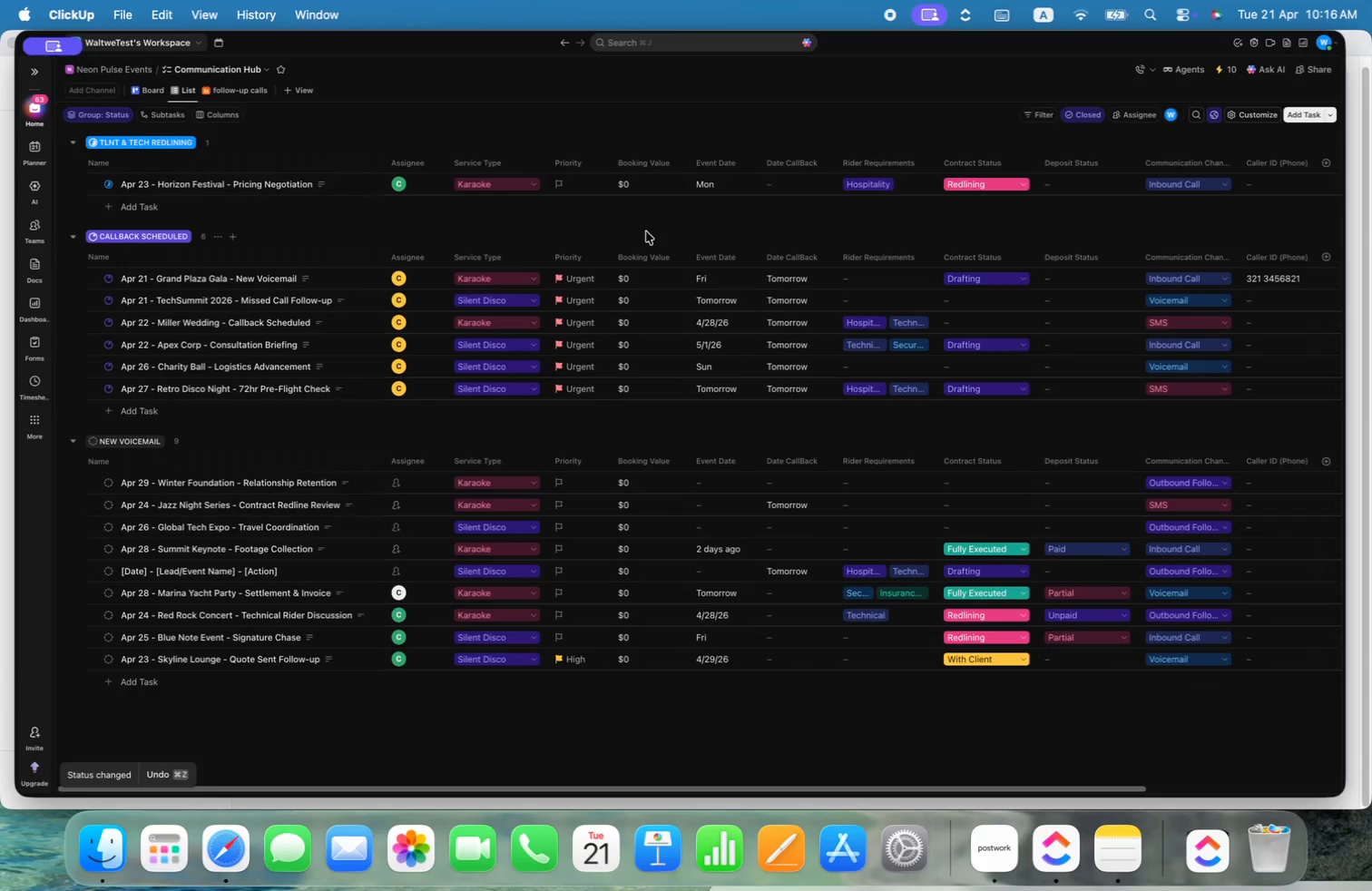 
wait(10.15)
 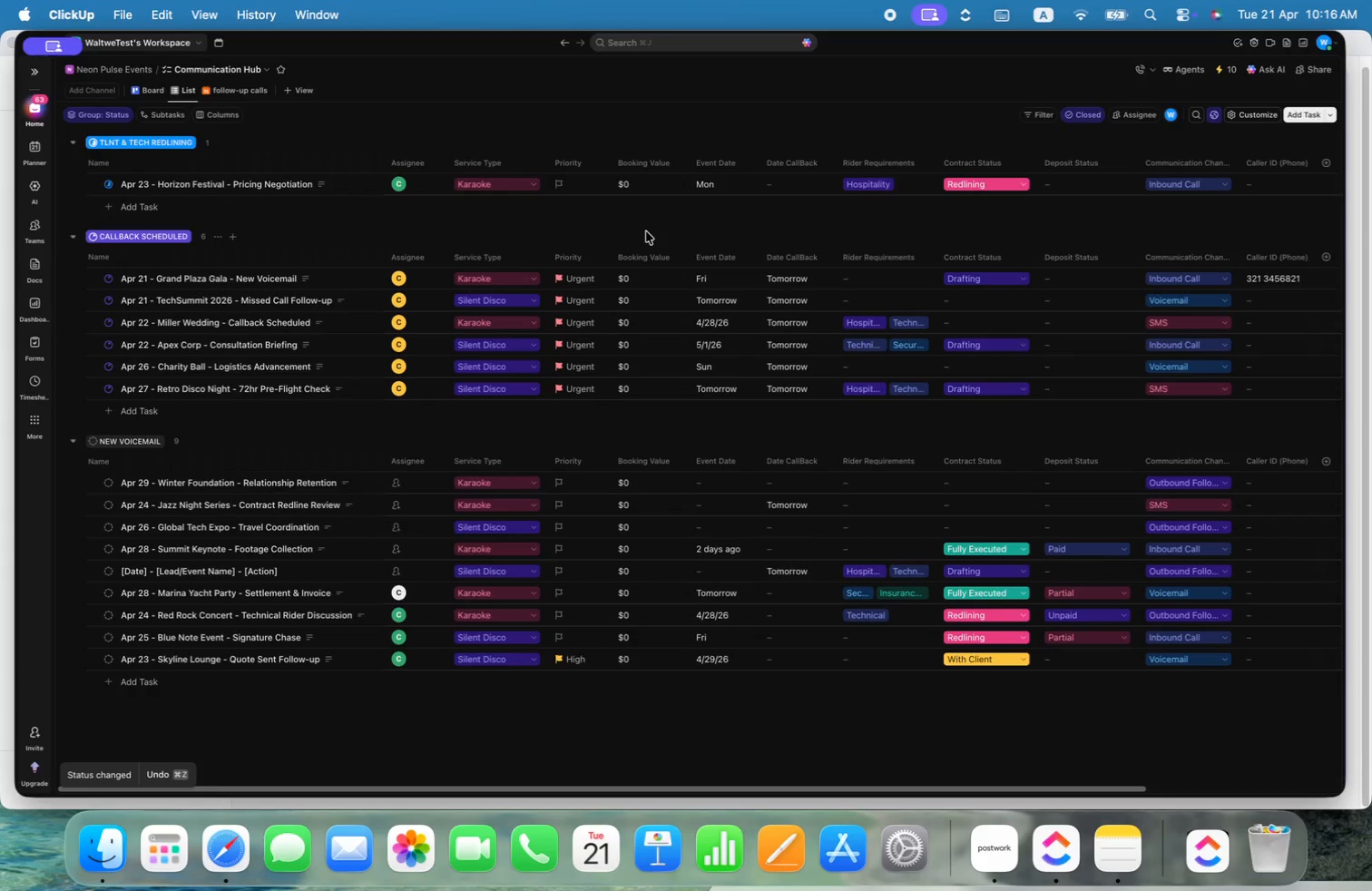 
left_click([262, 662])
 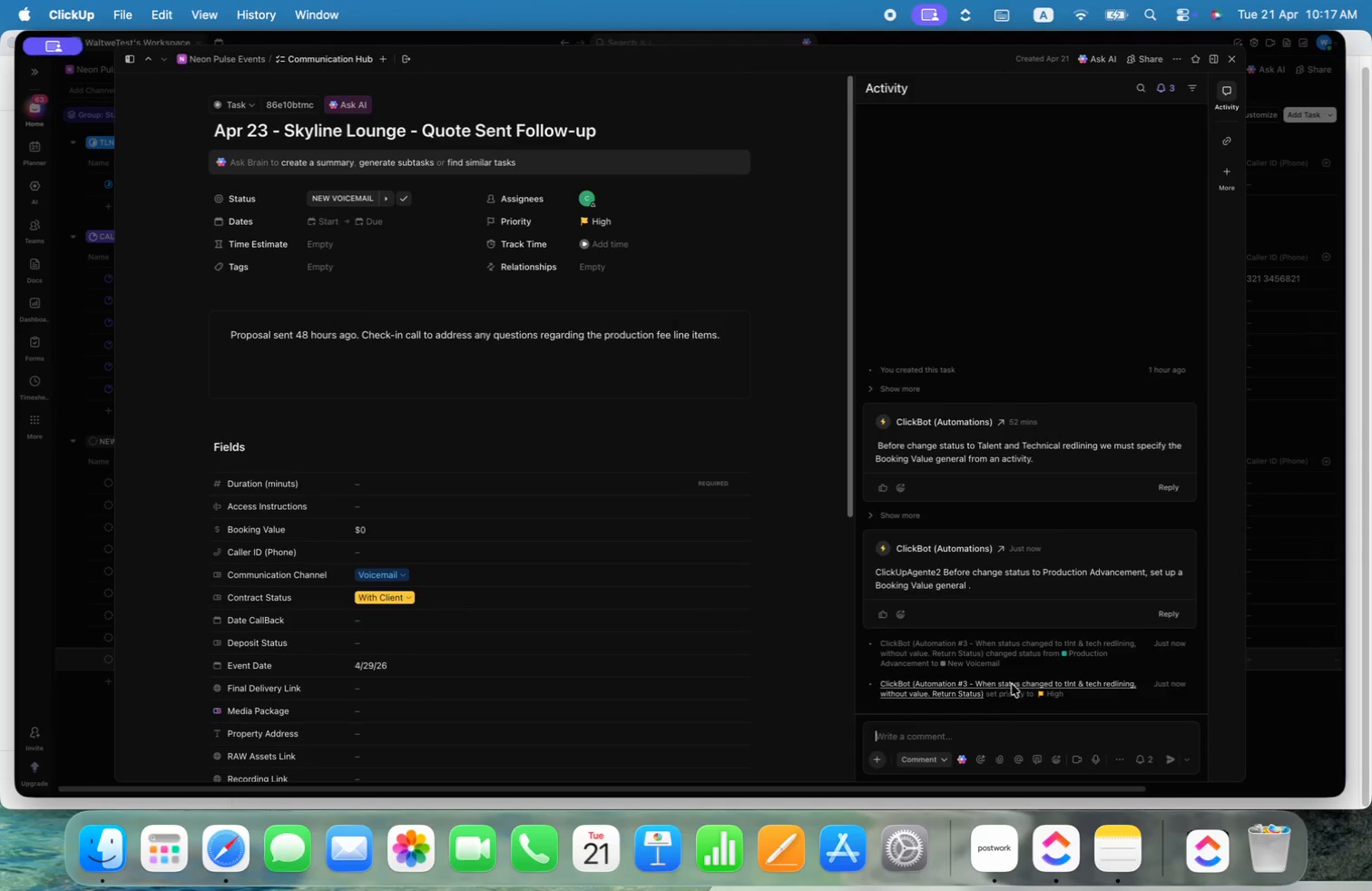 
wait(9.4)
 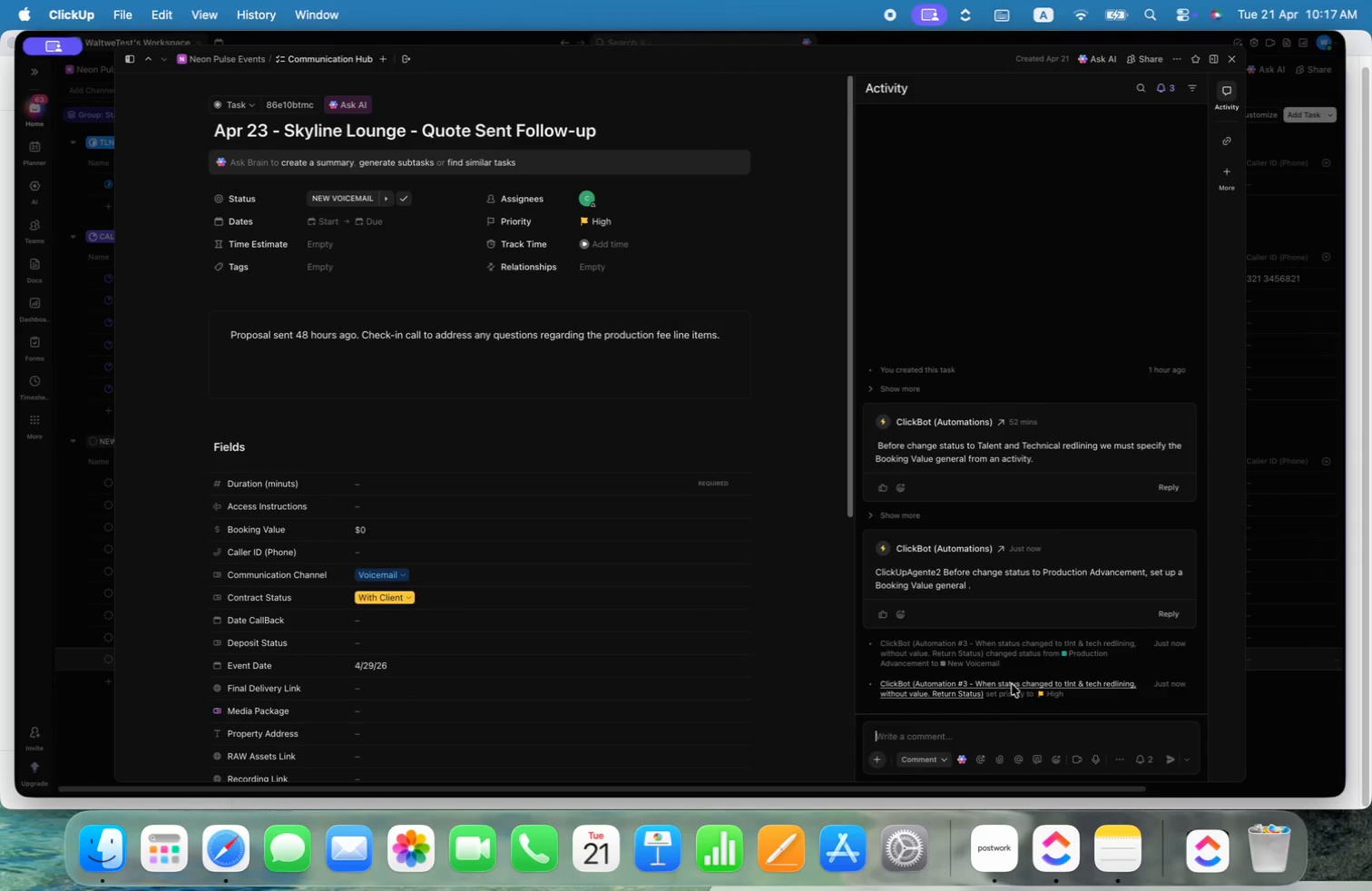 
left_click([1236, 61])
 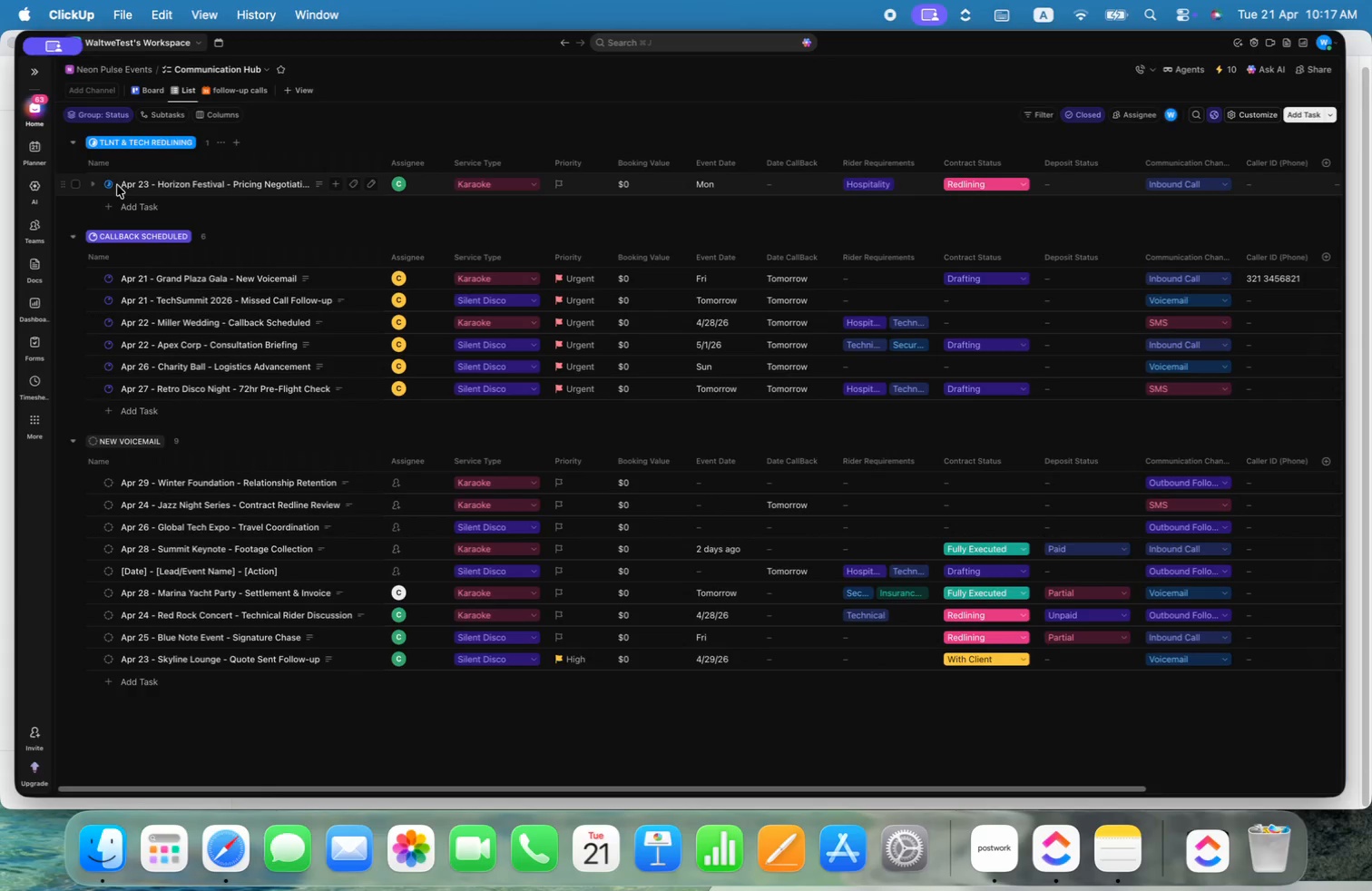 
left_click([108, 188])
 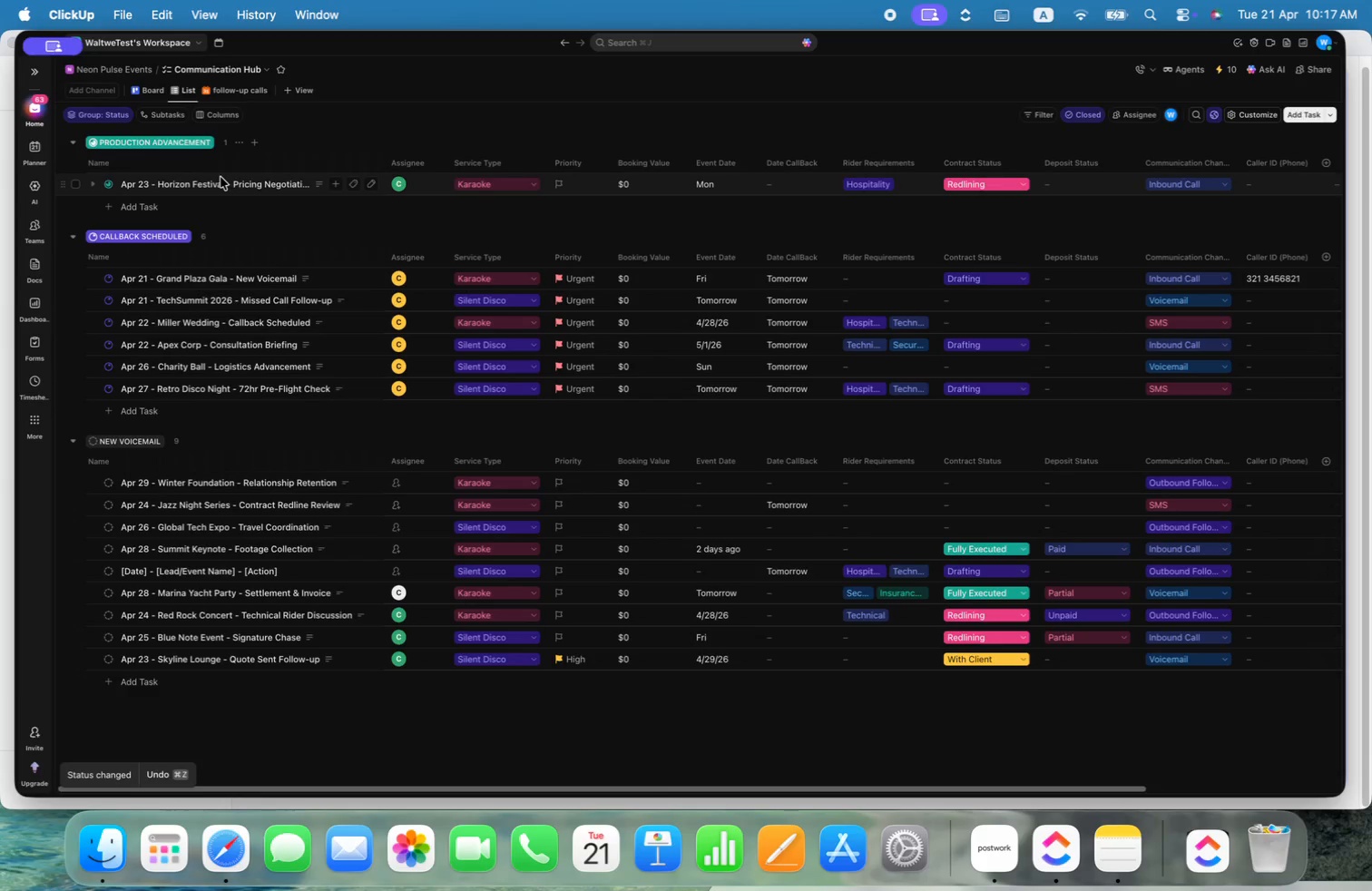 
mouse_move([674, 259])
 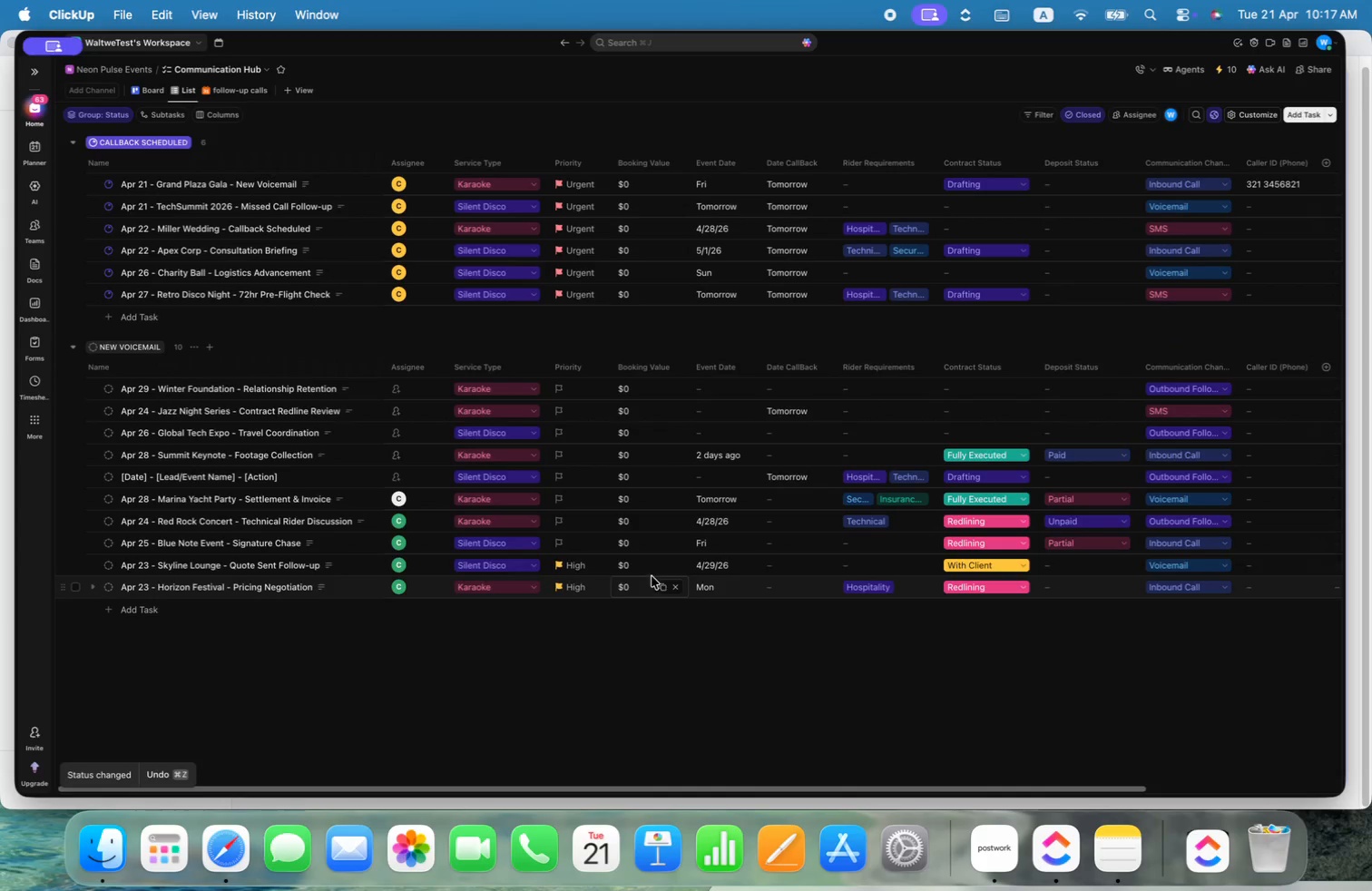 
left_click([642, 568])
 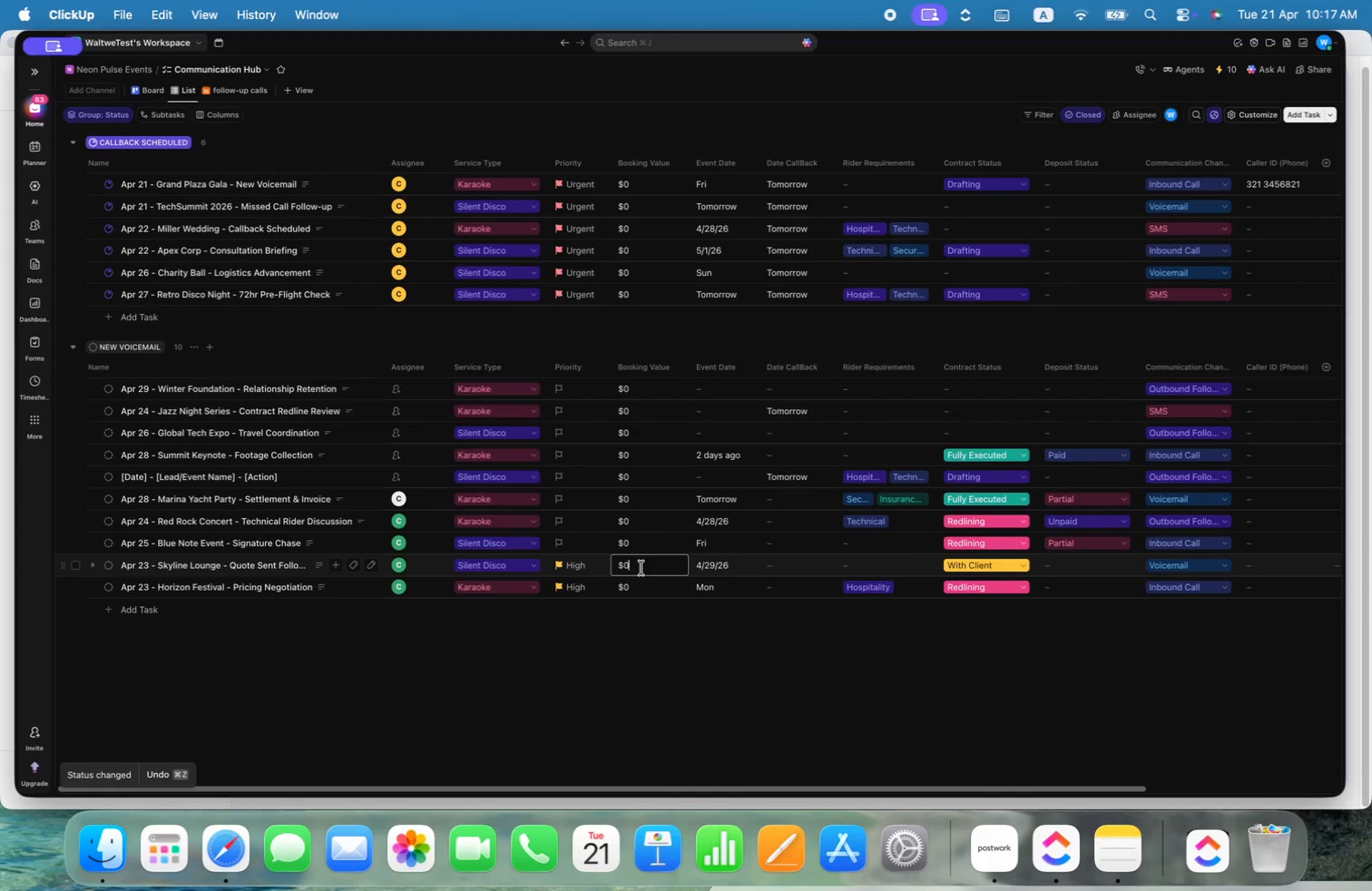 
key(Backspace)
type(2500)
key(Backspace)
type(3000)
 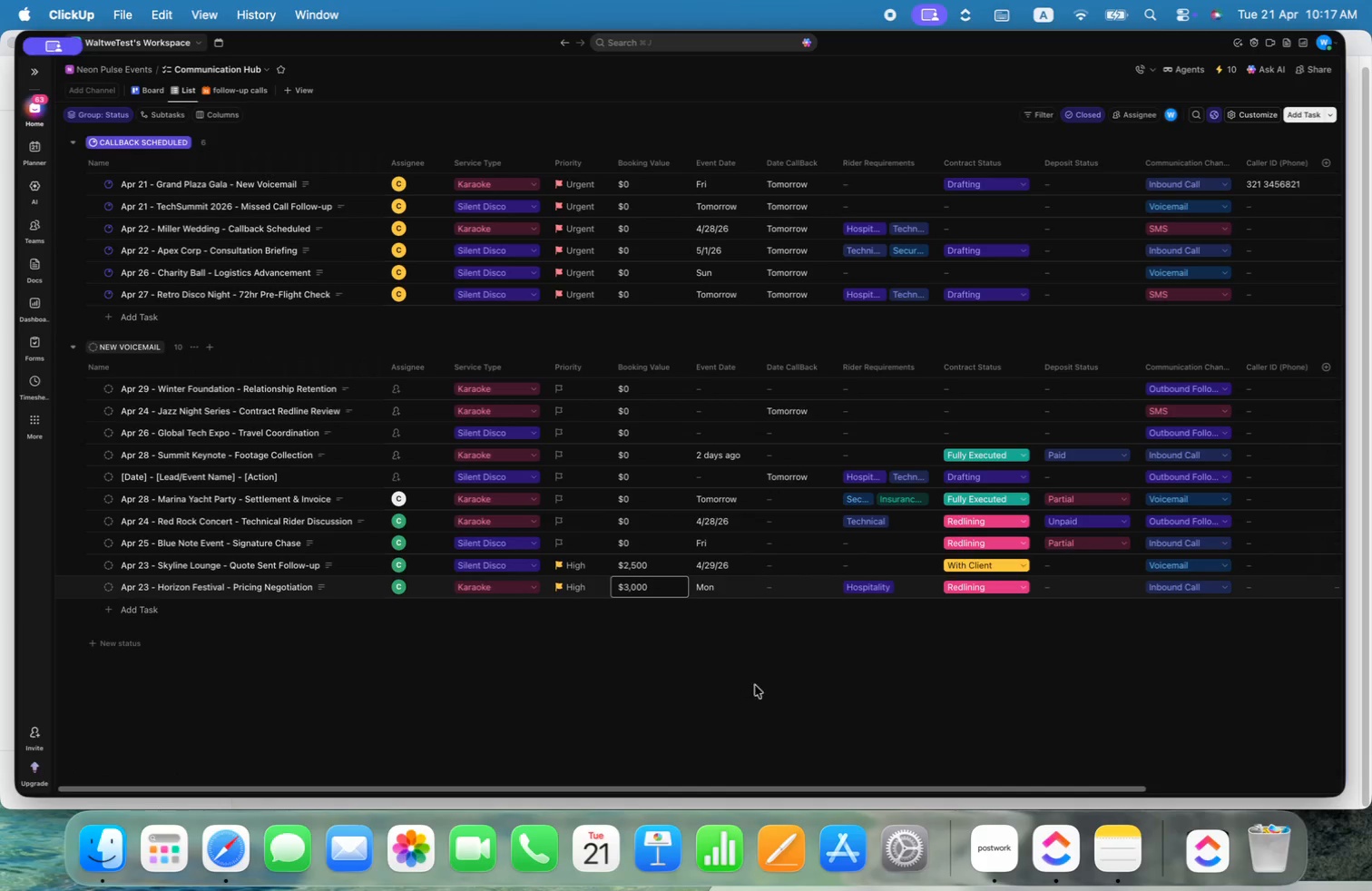 
left_click([770, 687])
 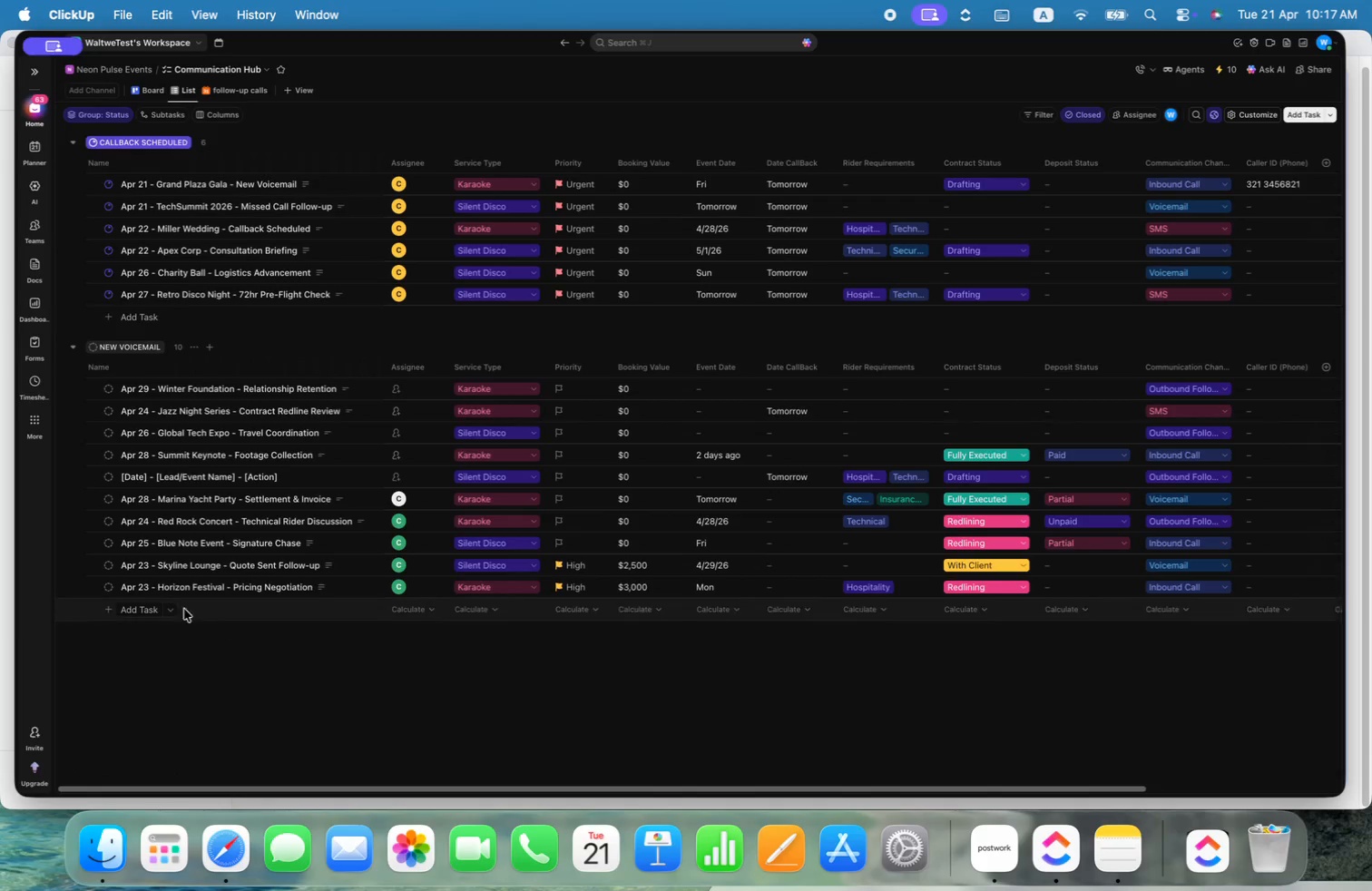 
left_click([110, 564])
 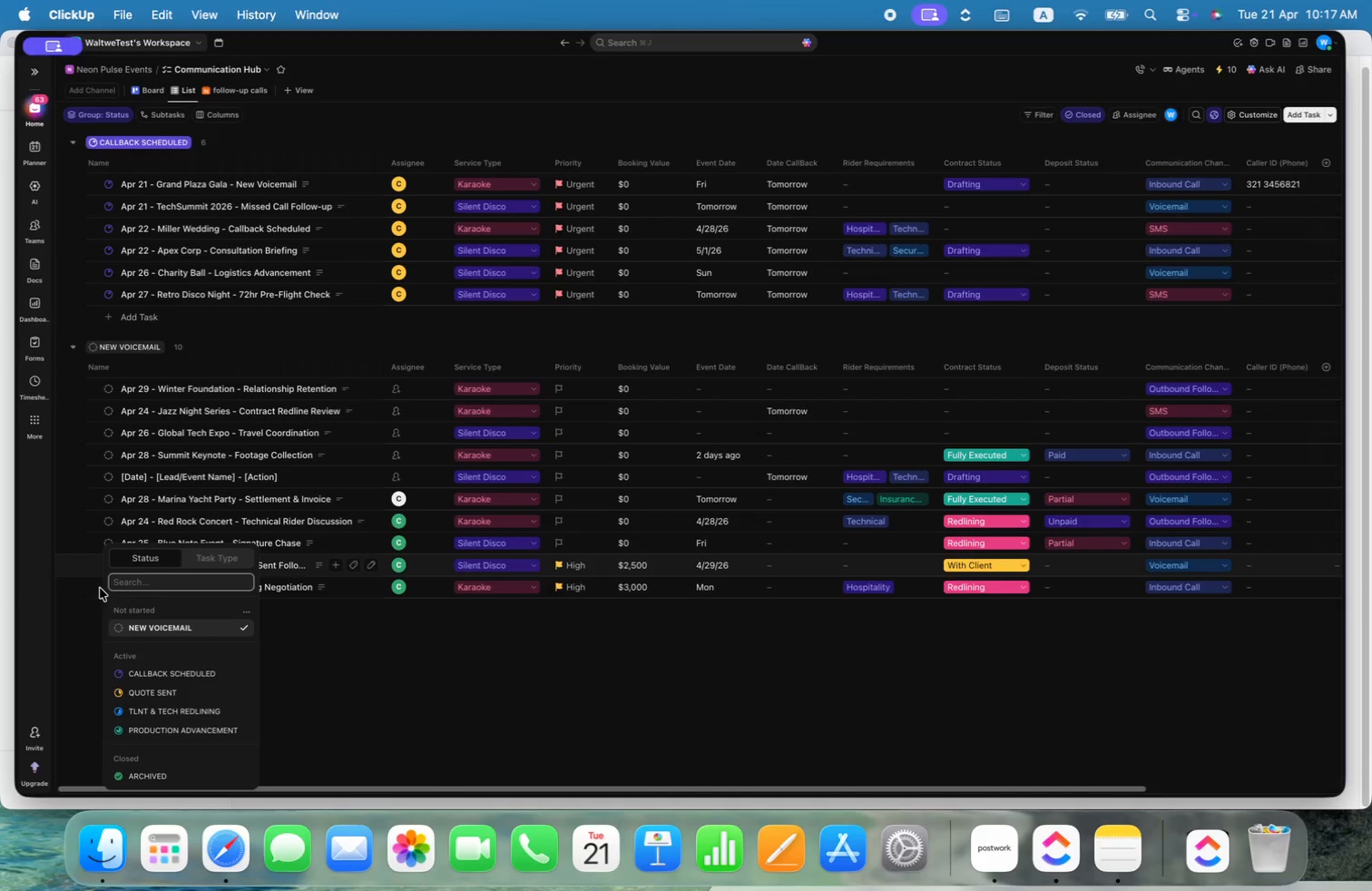 
left_click([90, 583])
 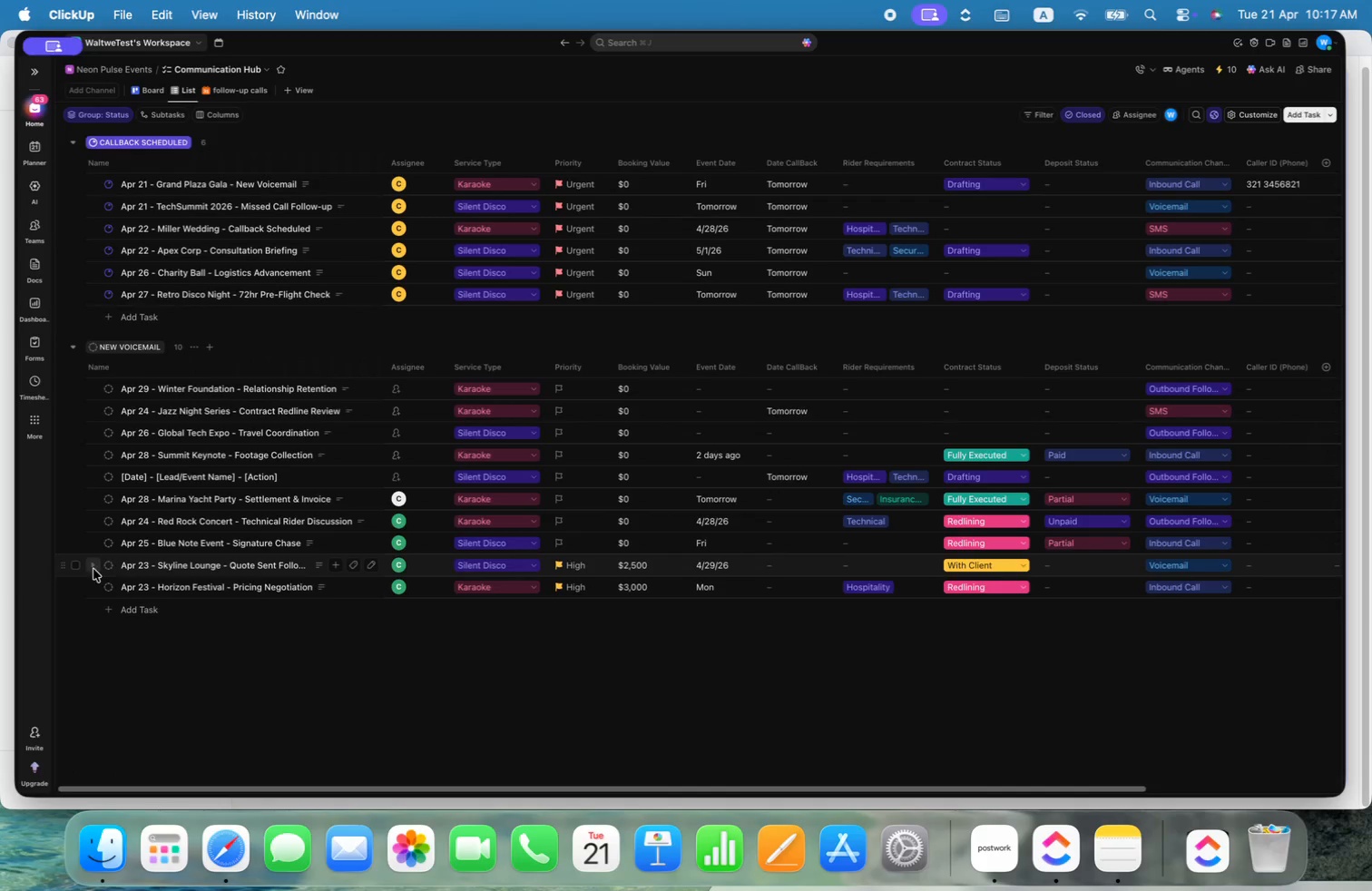 
left_click([78, 567])
 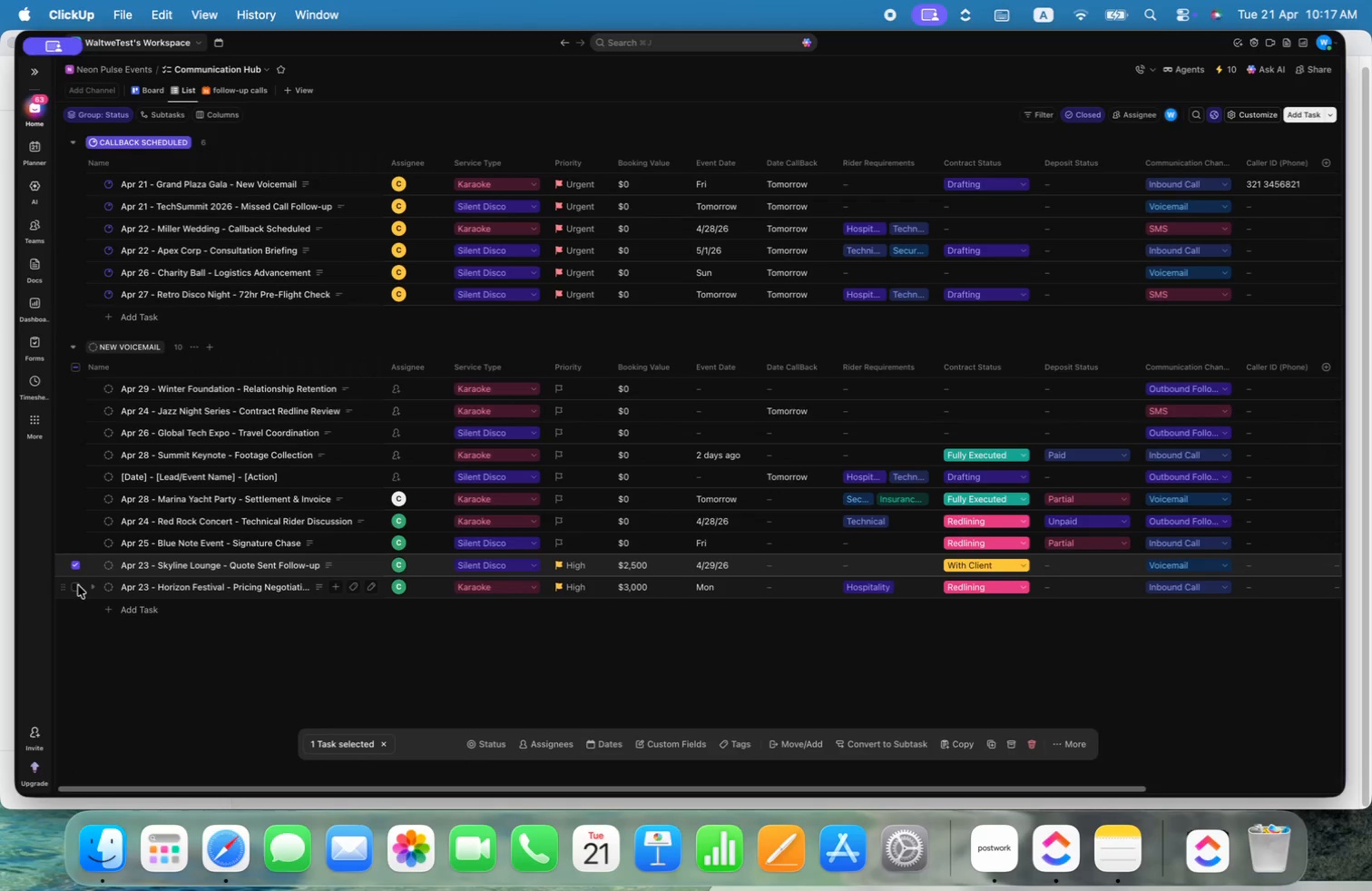 
left_click([78, 588])
 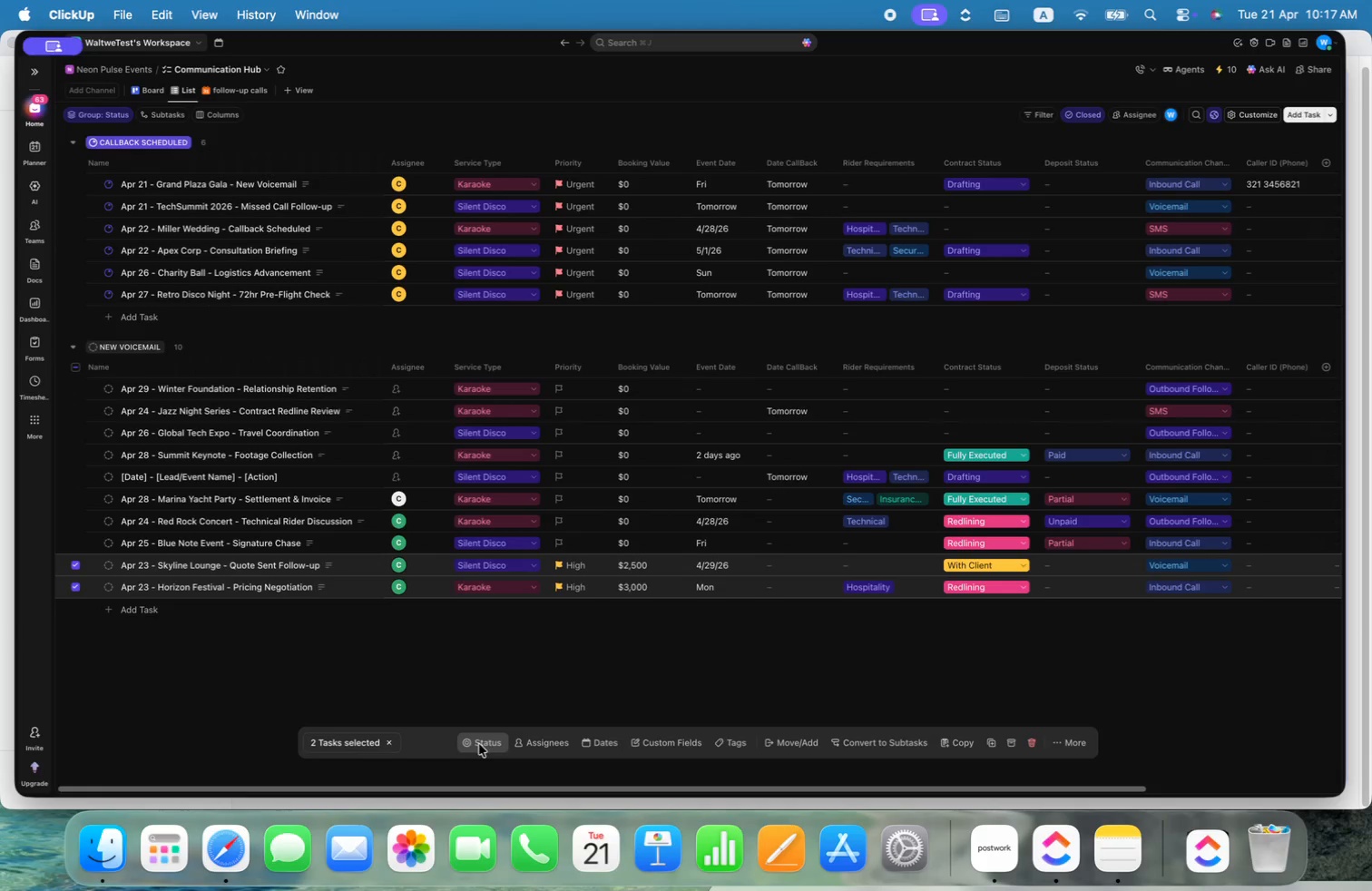 
left_click([482, 745])
 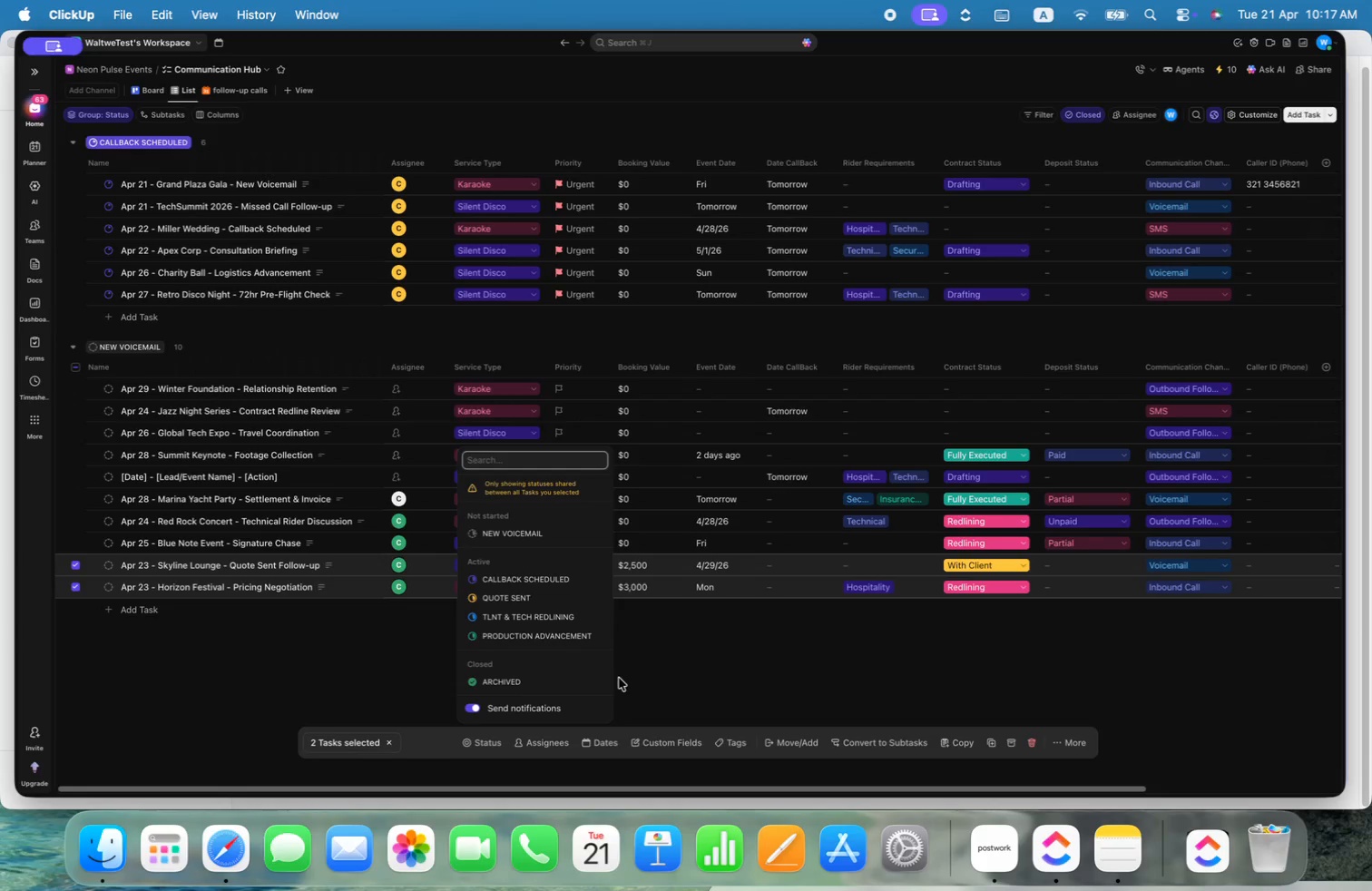 
left_click([558, 639])
 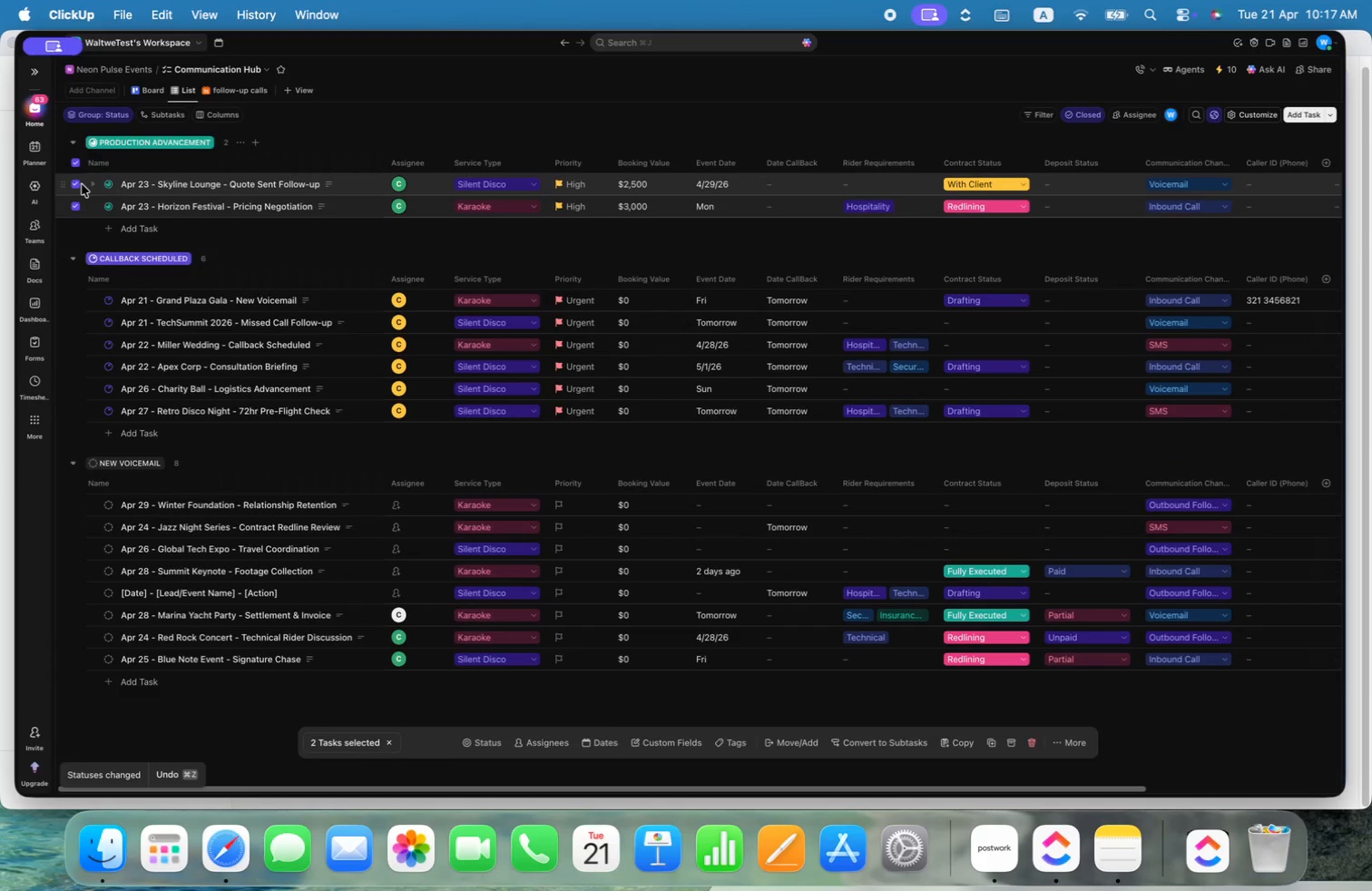 
left_click([77, 165])
 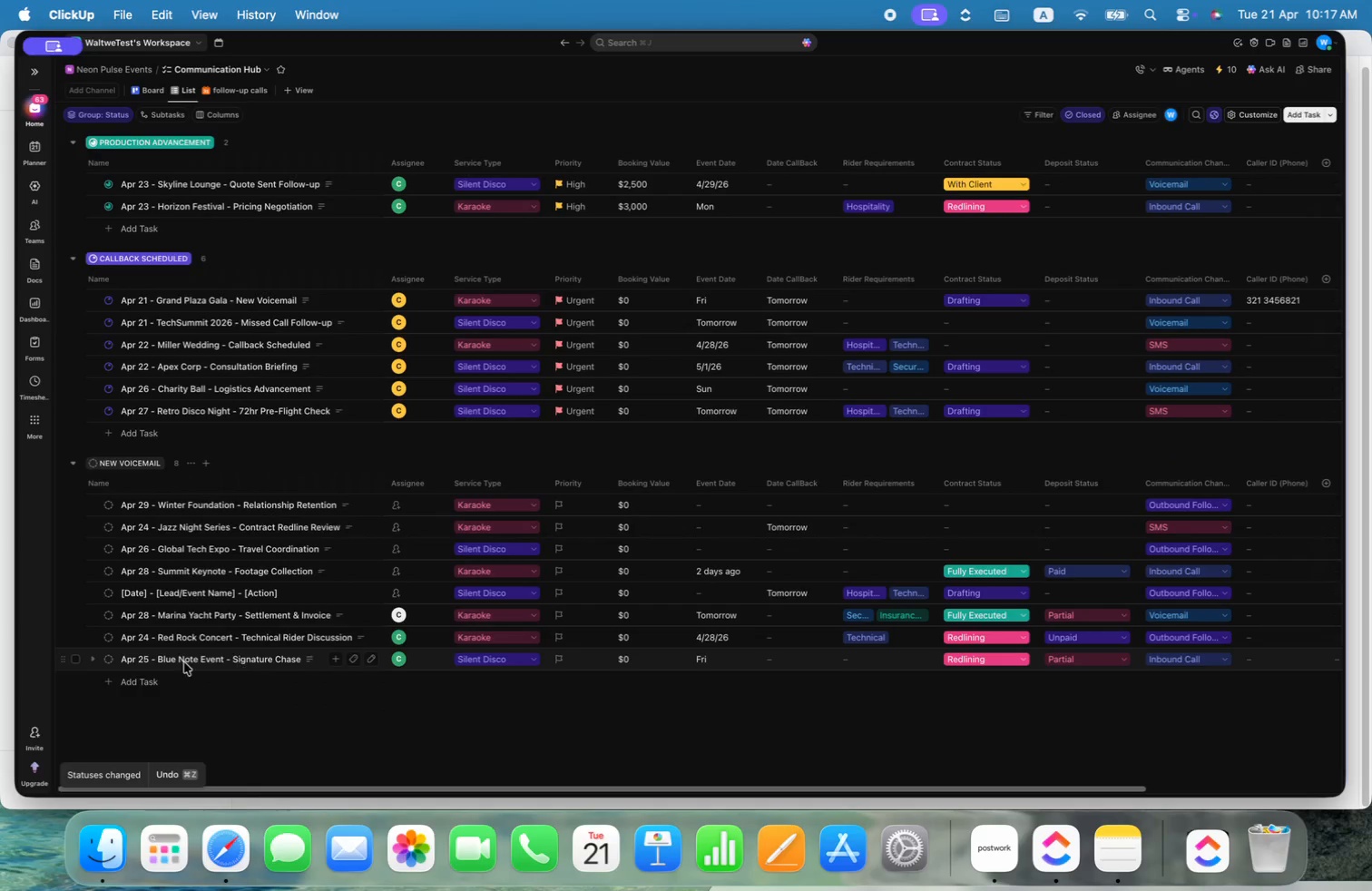 
wait(5.39)
 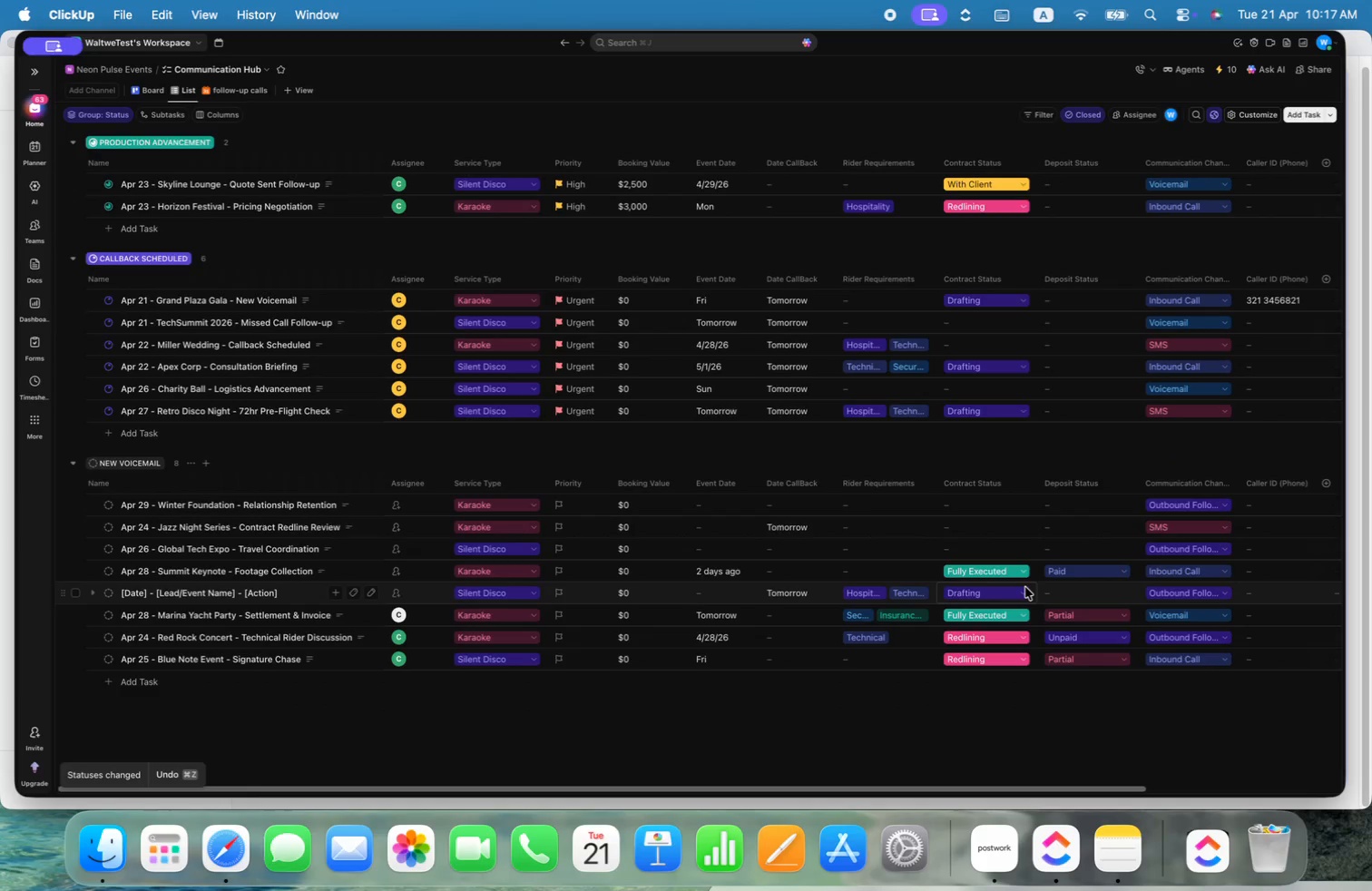 
left_click([635, 639])
 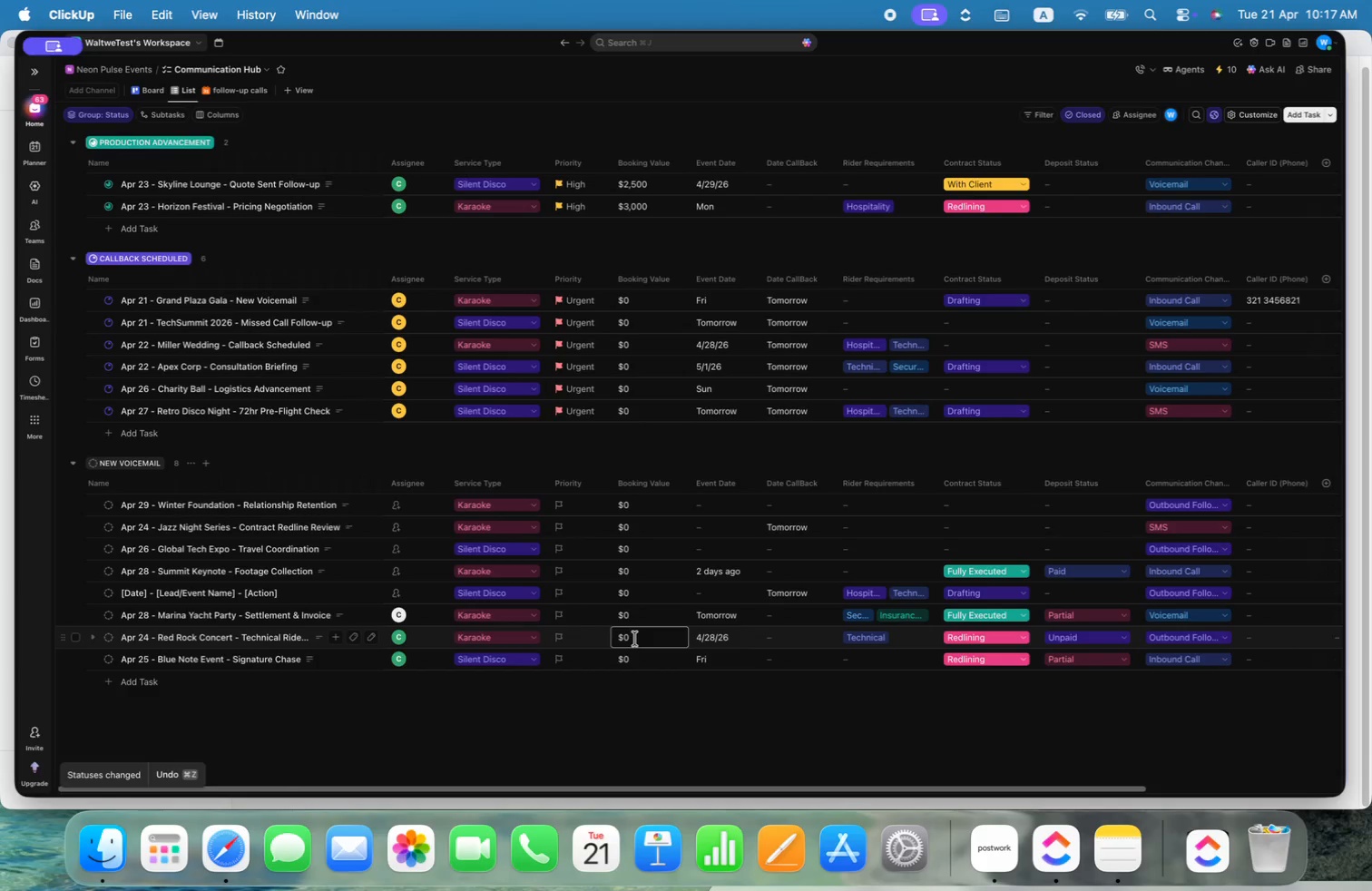 
key(Backspace)
type(4000)
 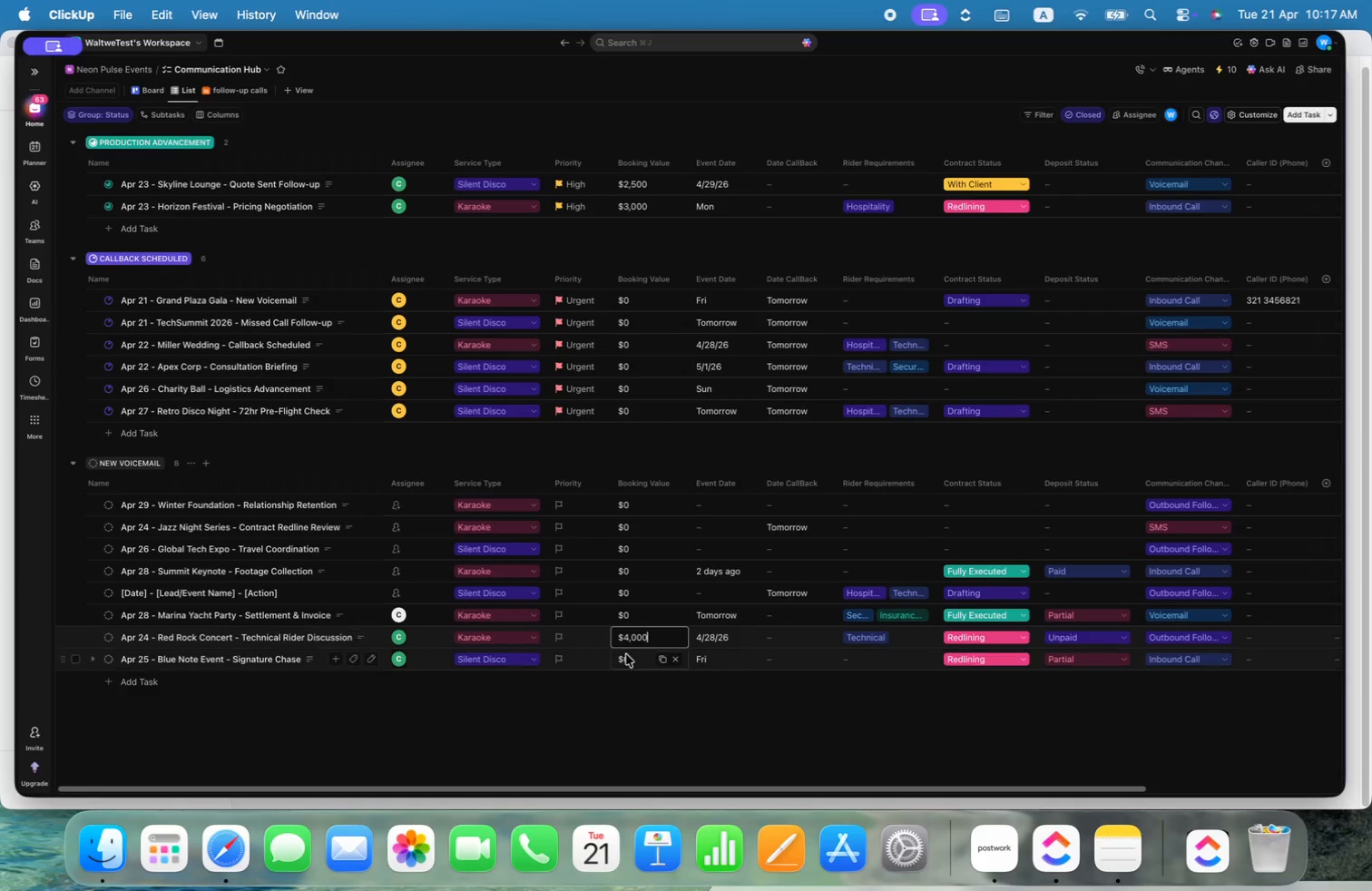 
left_click([640, 655])
 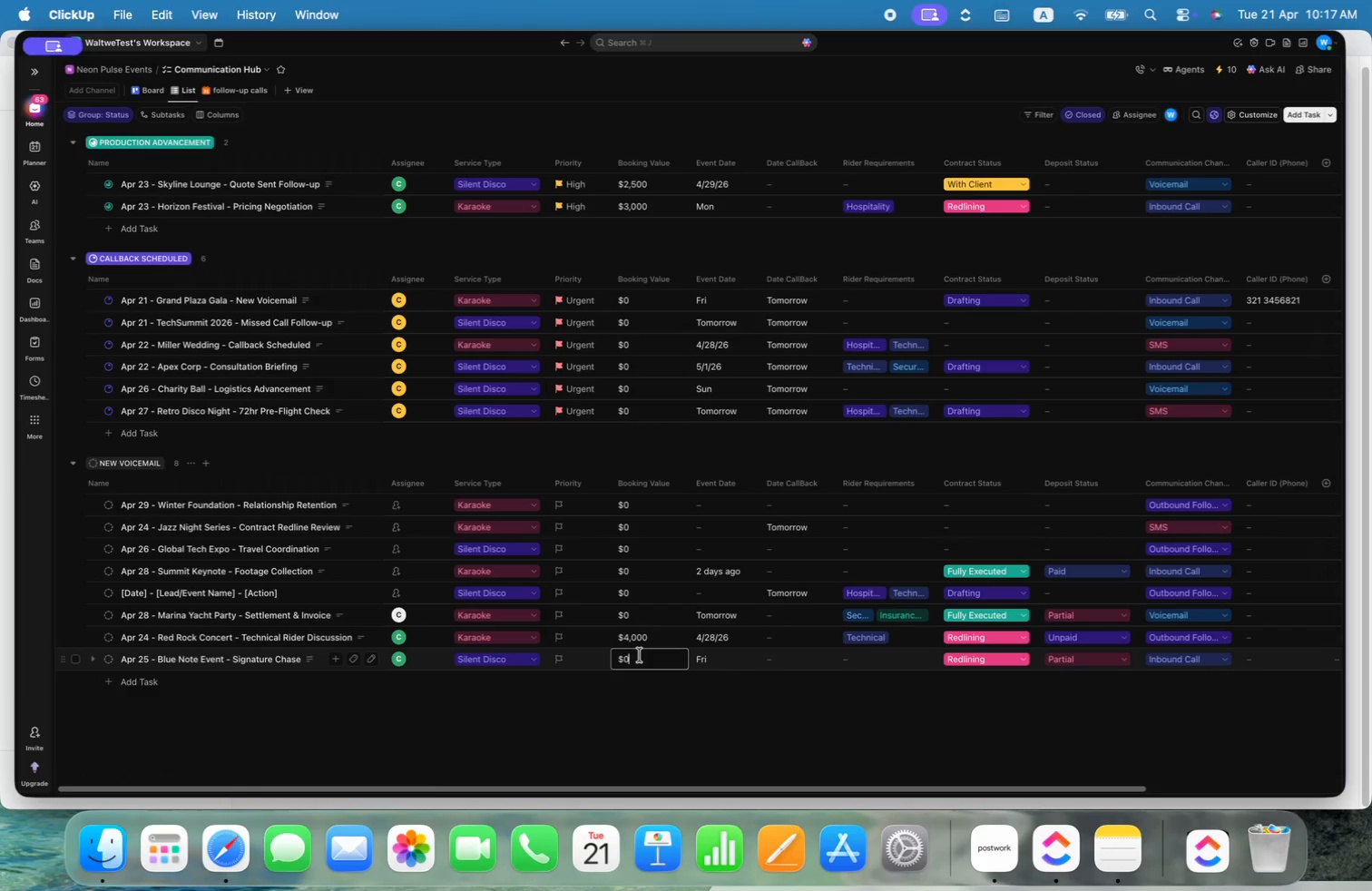 
key(Backspace)
type(3700)
 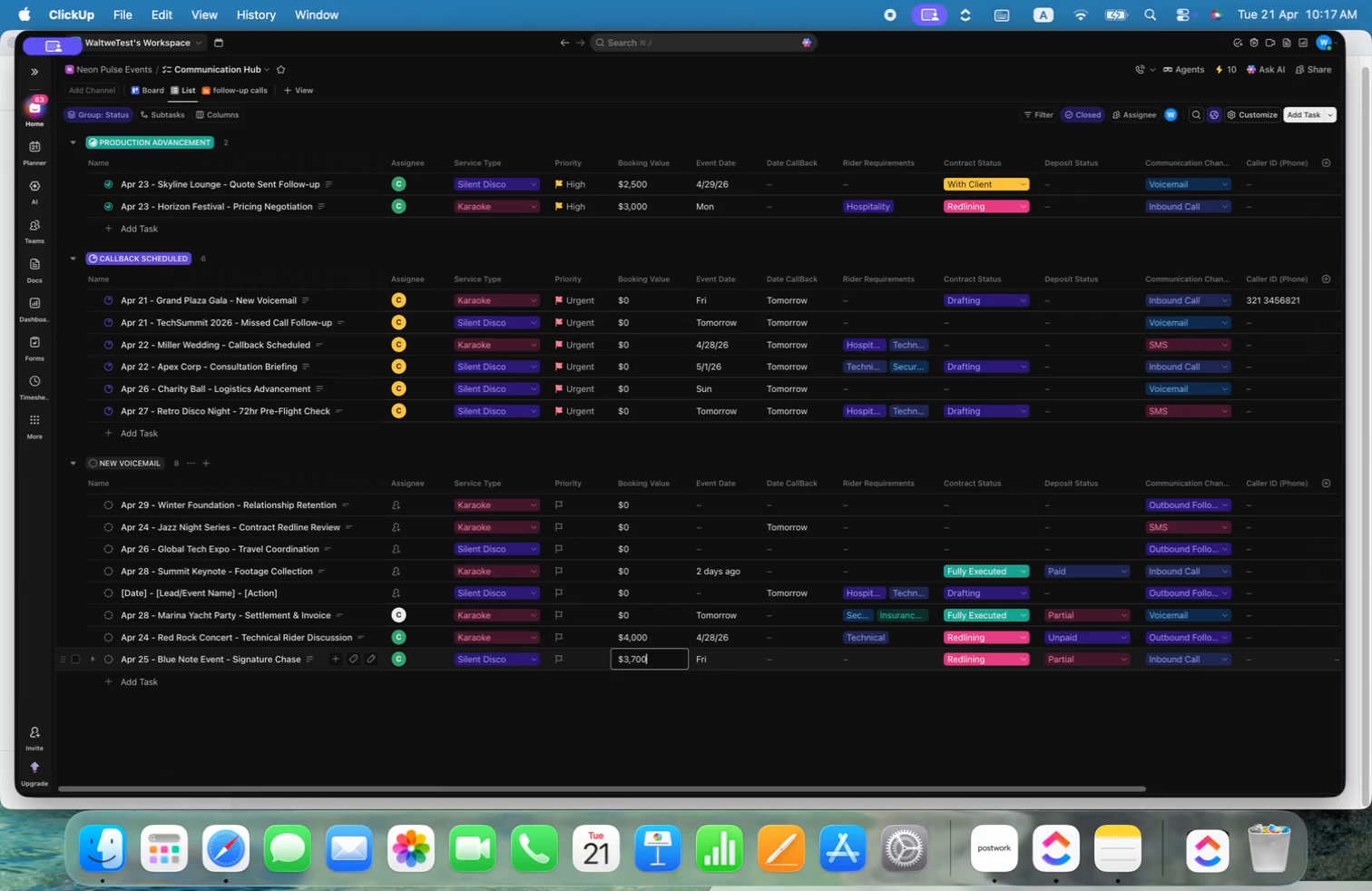 
key(Enter)
 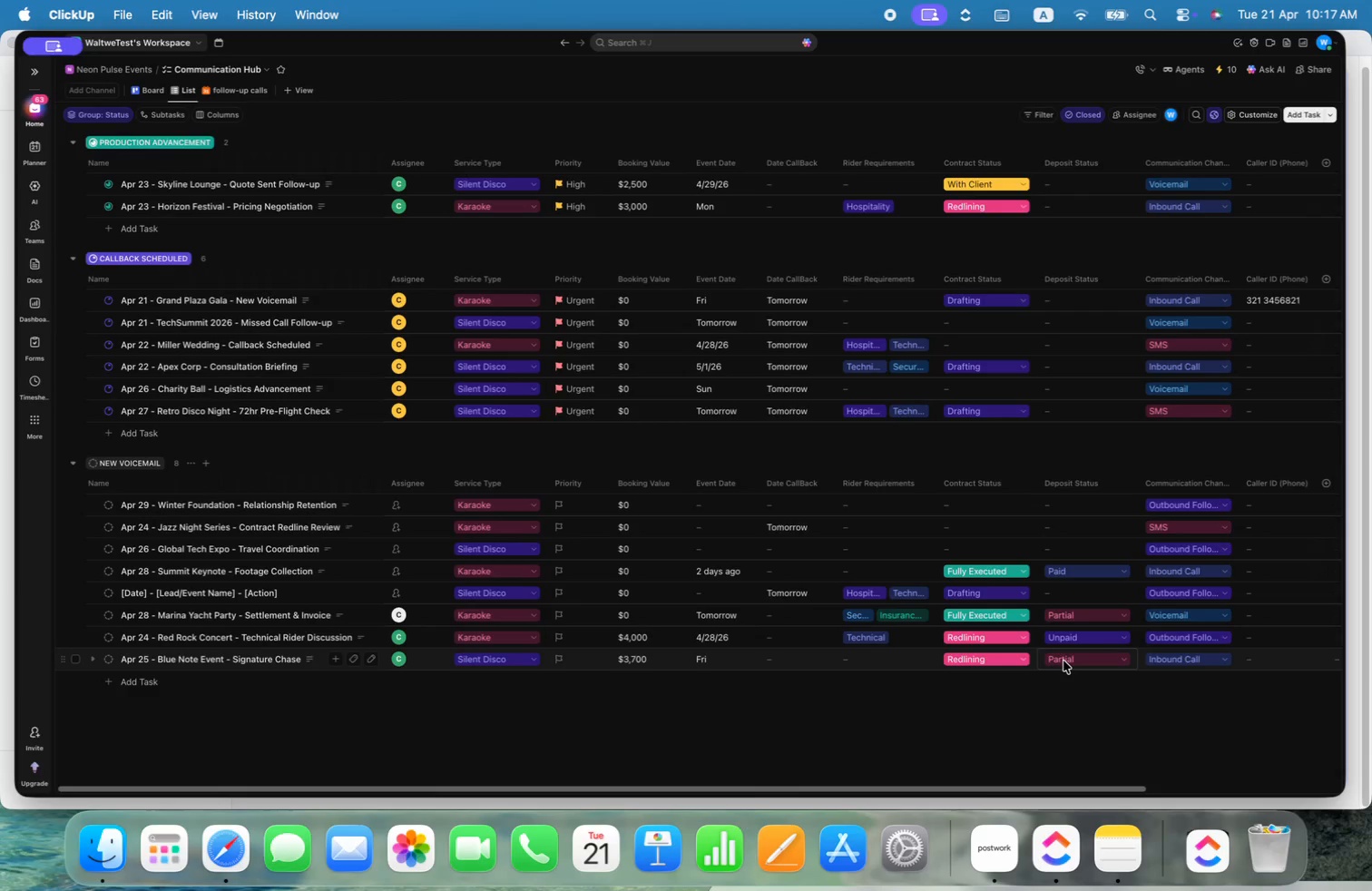 
wait(7.08)
 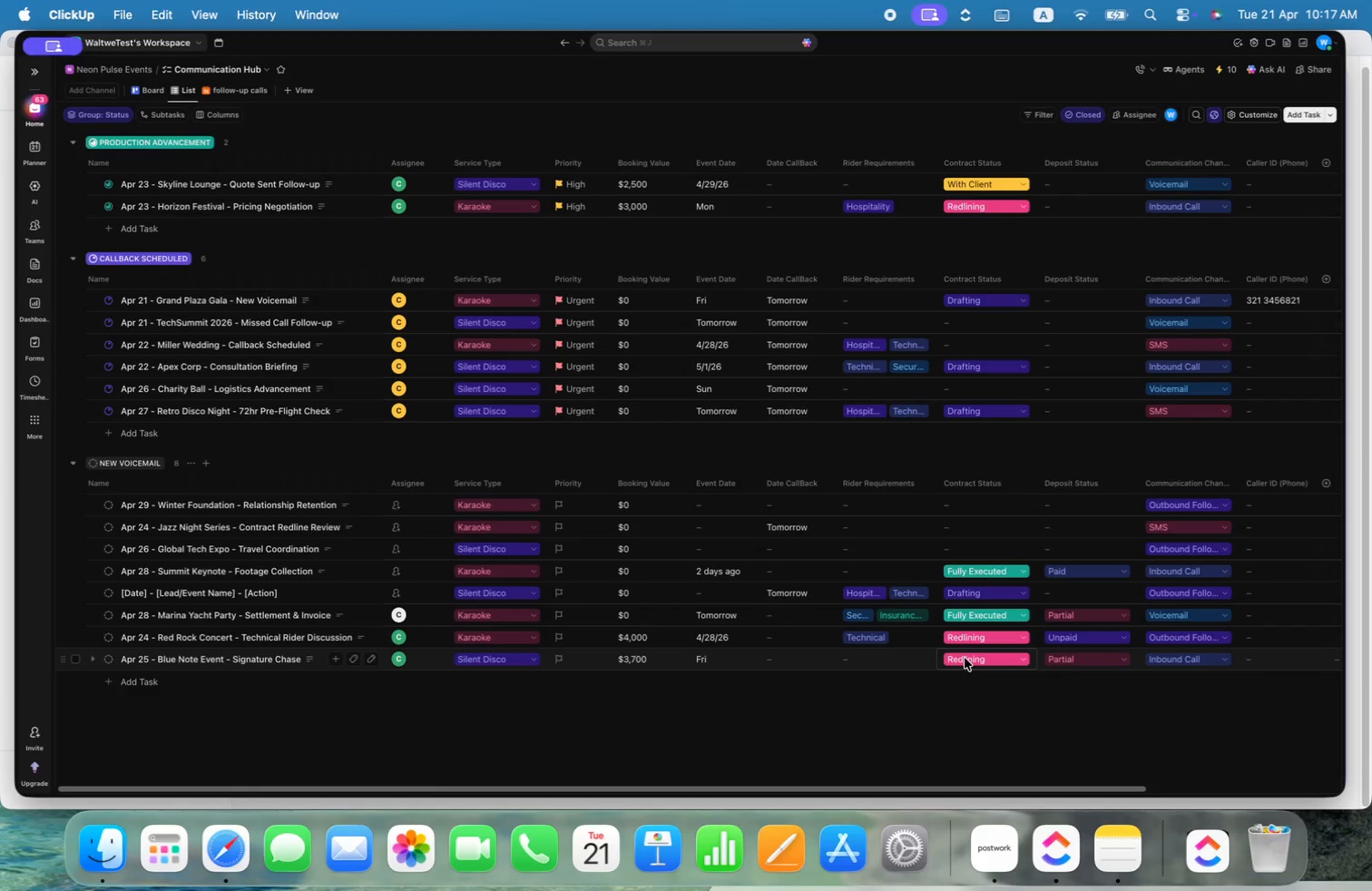 
left_click([107, 640])
 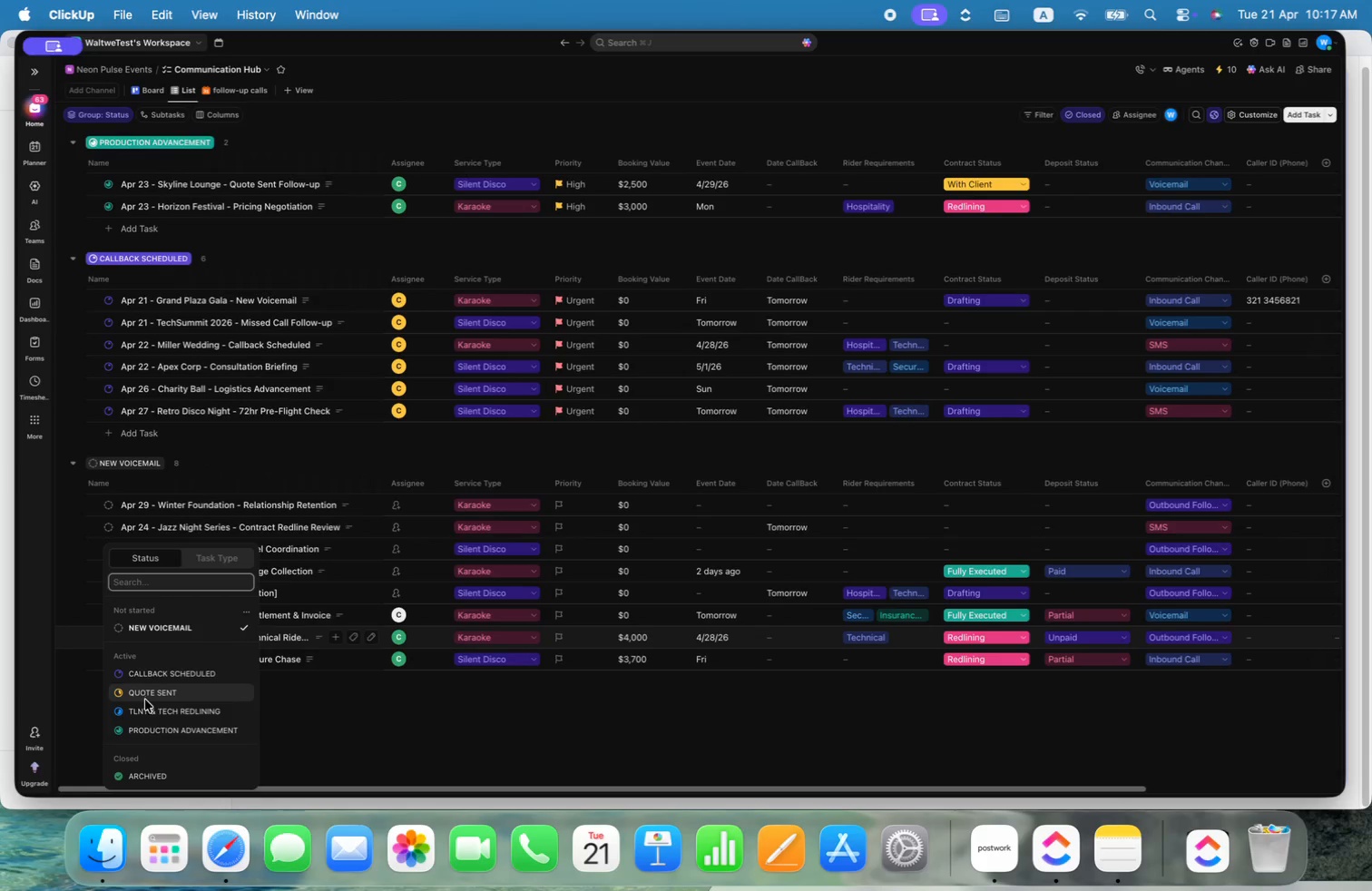 
left_click([145, 707])
 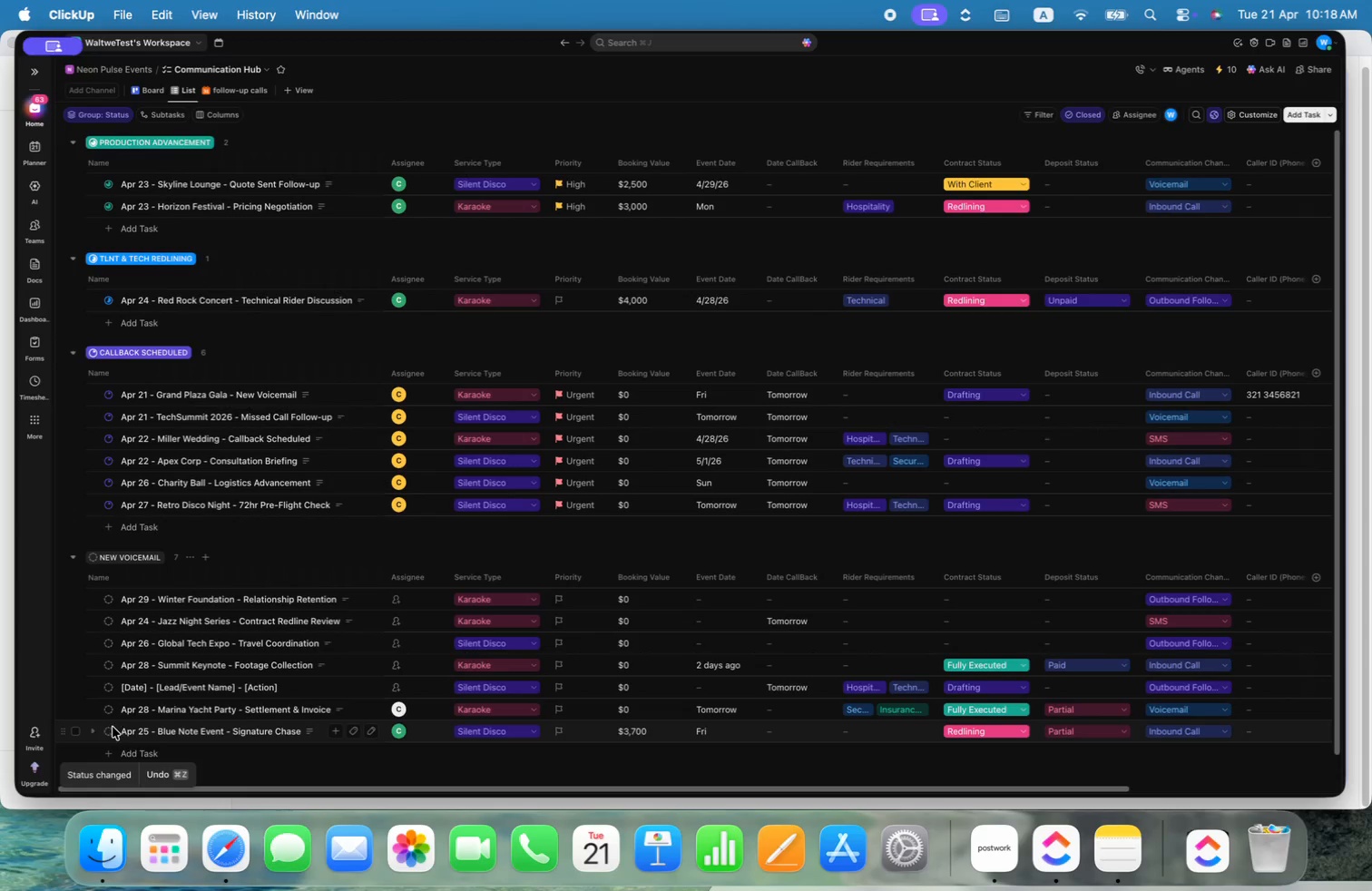 
left_click([108, 736])
 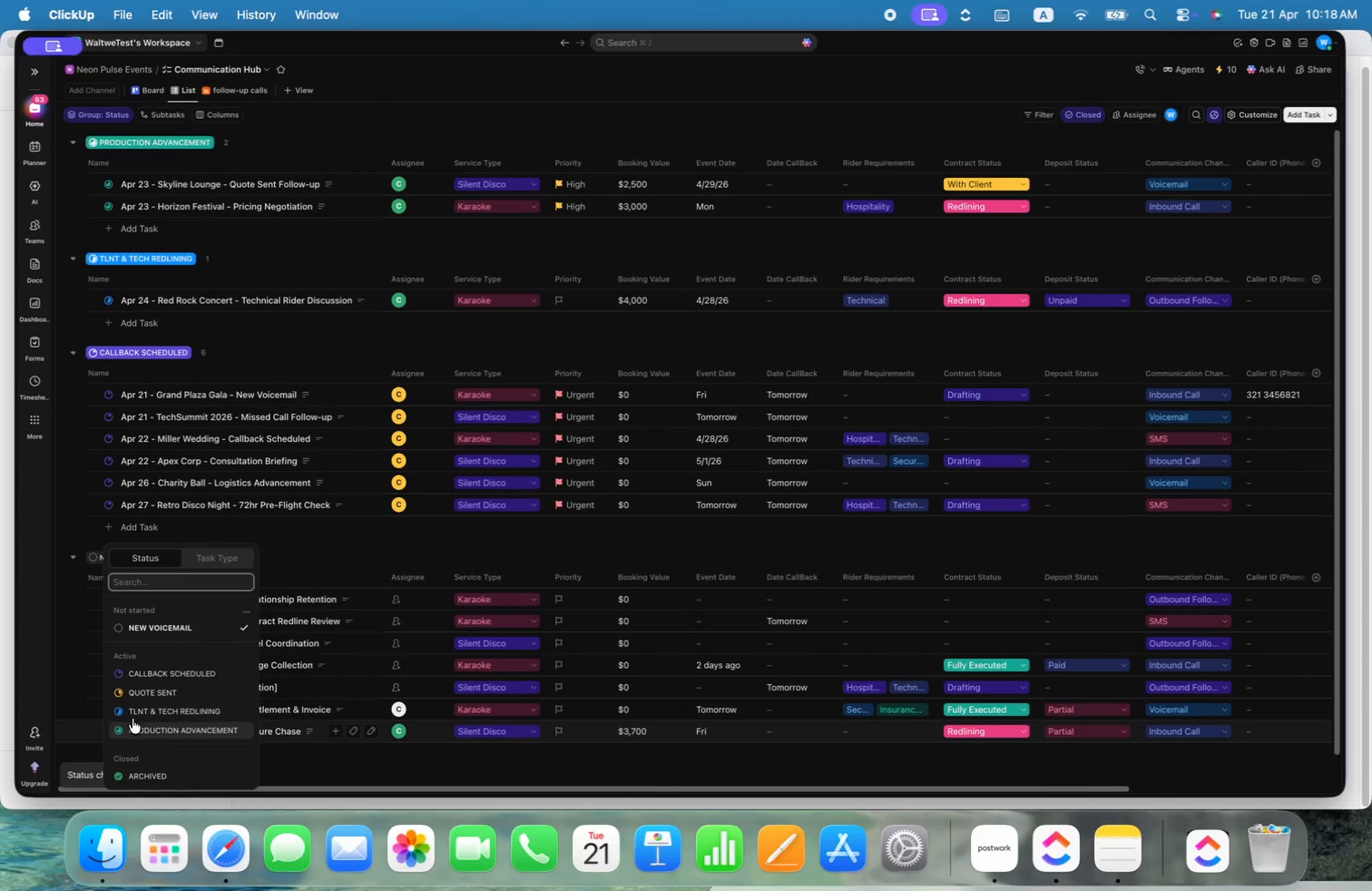 
left_click([139, 710])
 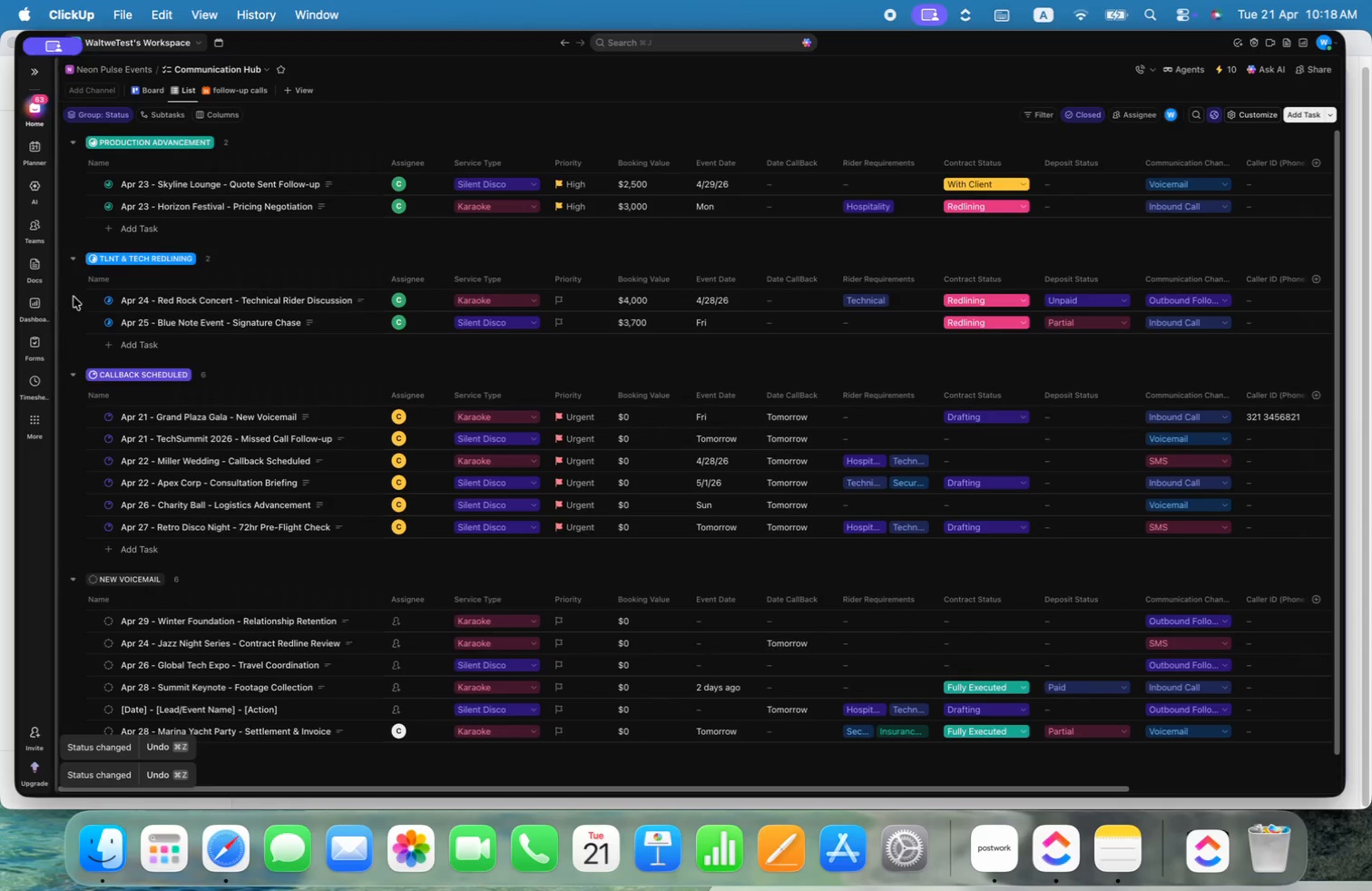 
left_click([106, 303])
 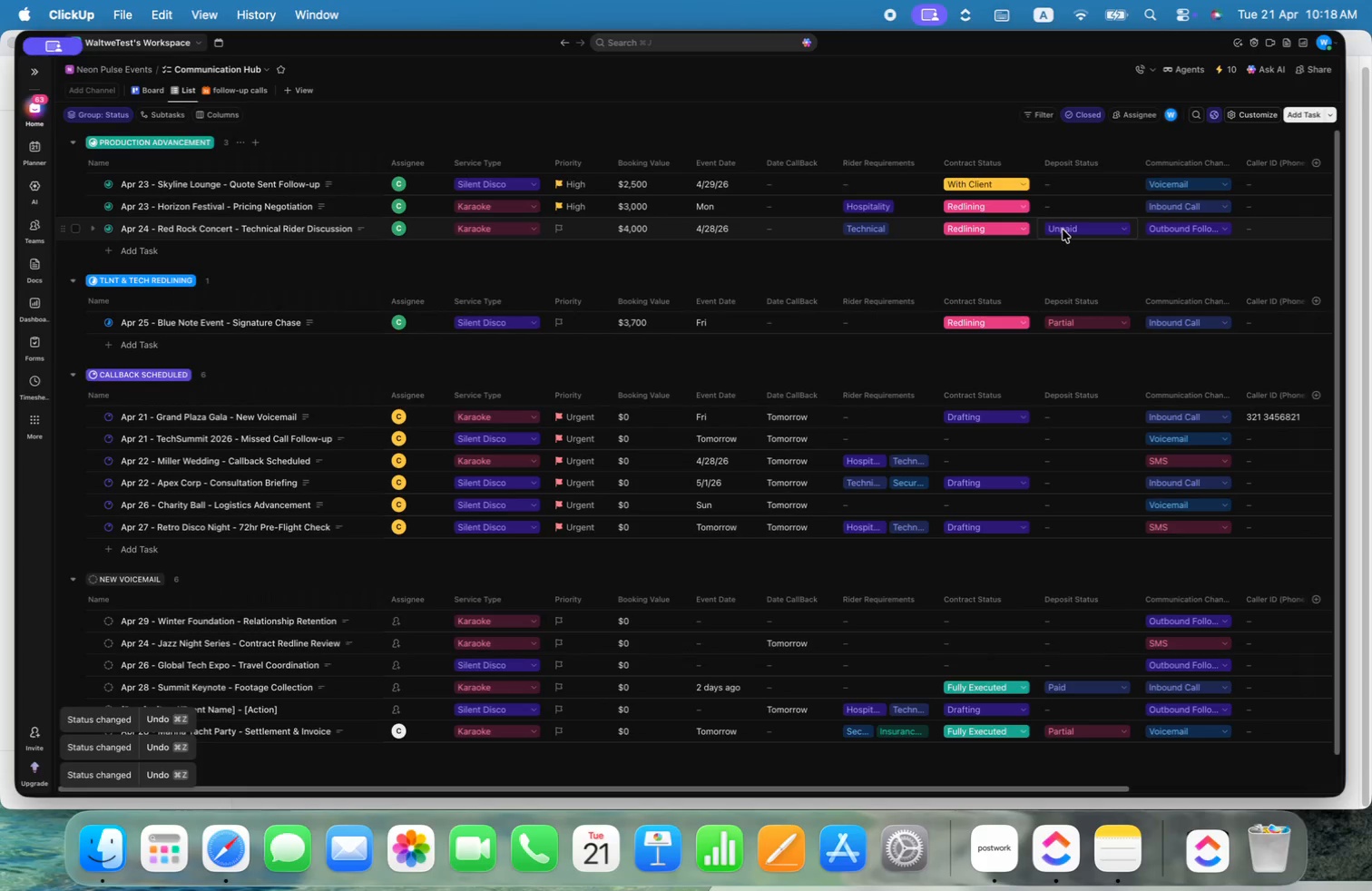 
wait(7.08)
 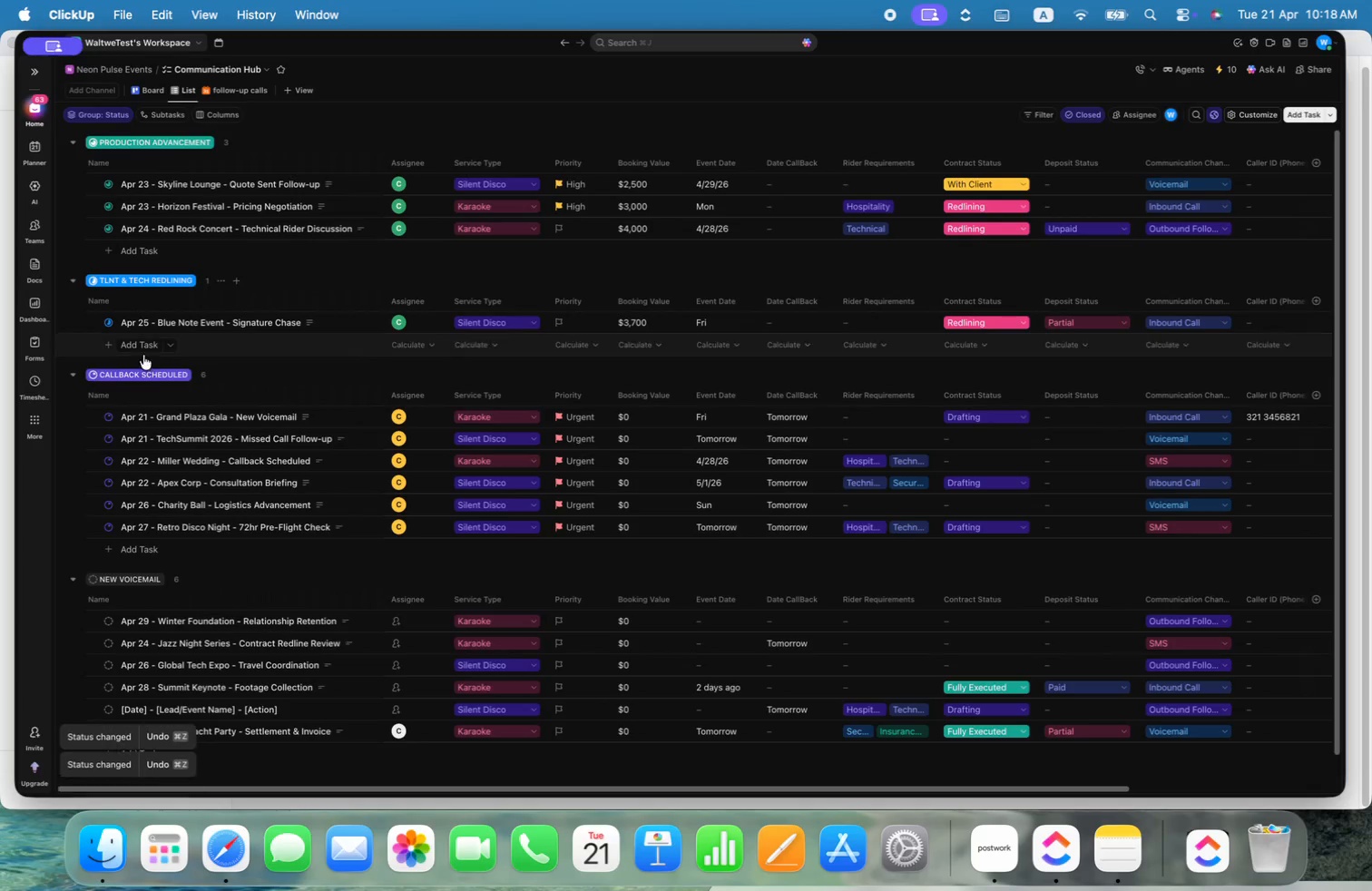 
left_click([191, 229])
 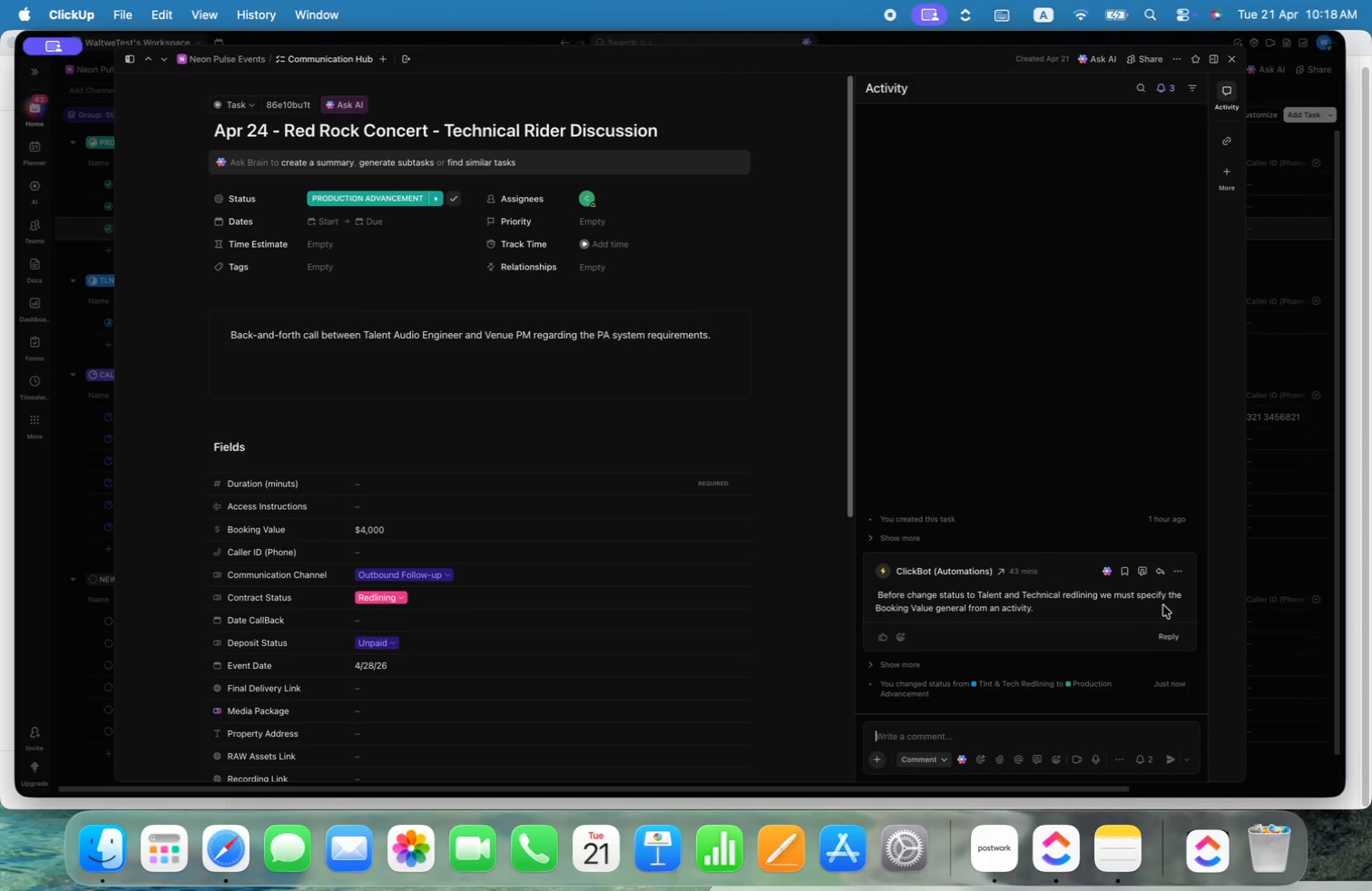 
wait(7.43)
 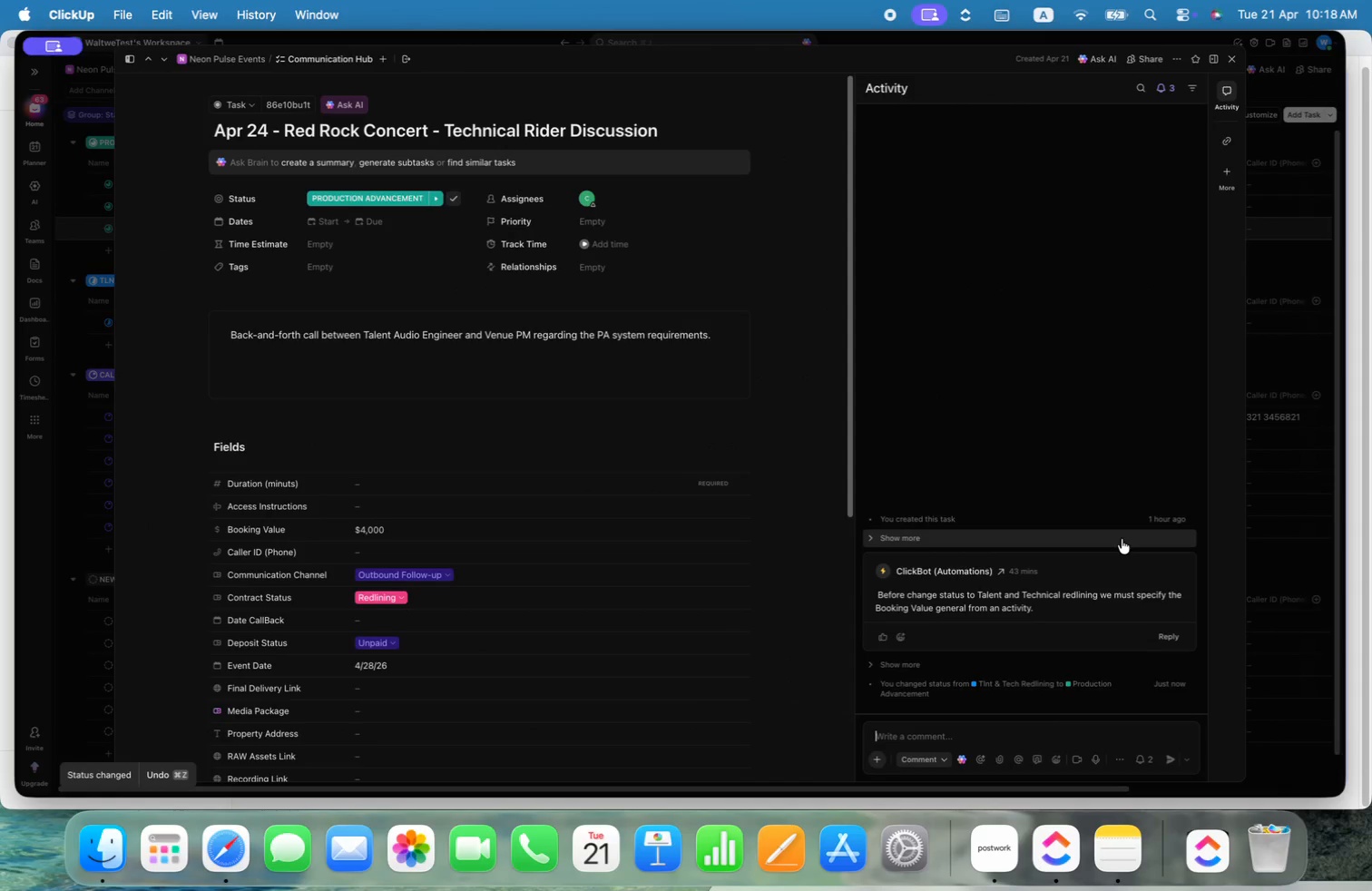 
left_click([1231, 55])
 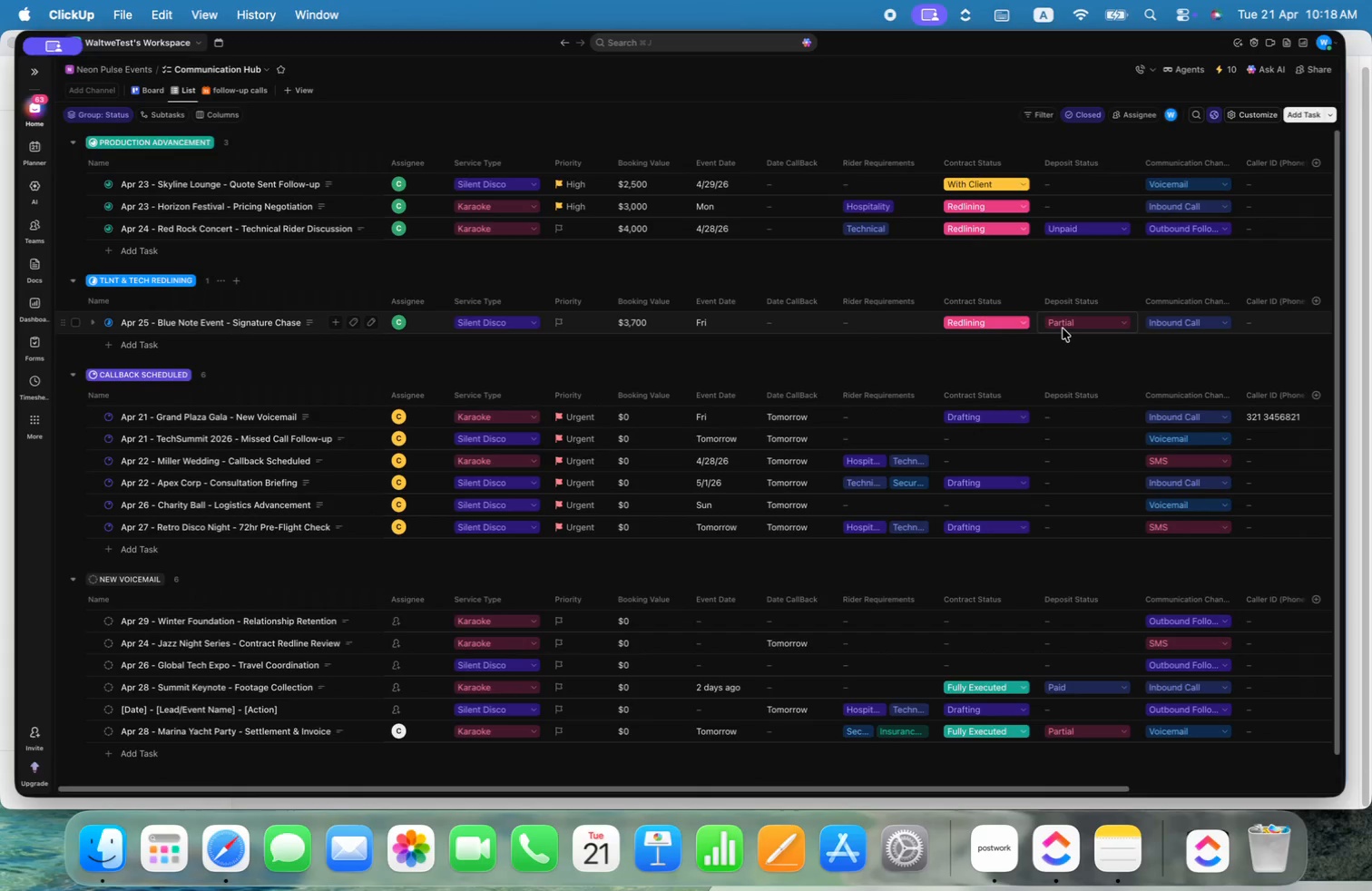 
wait(9.24)
 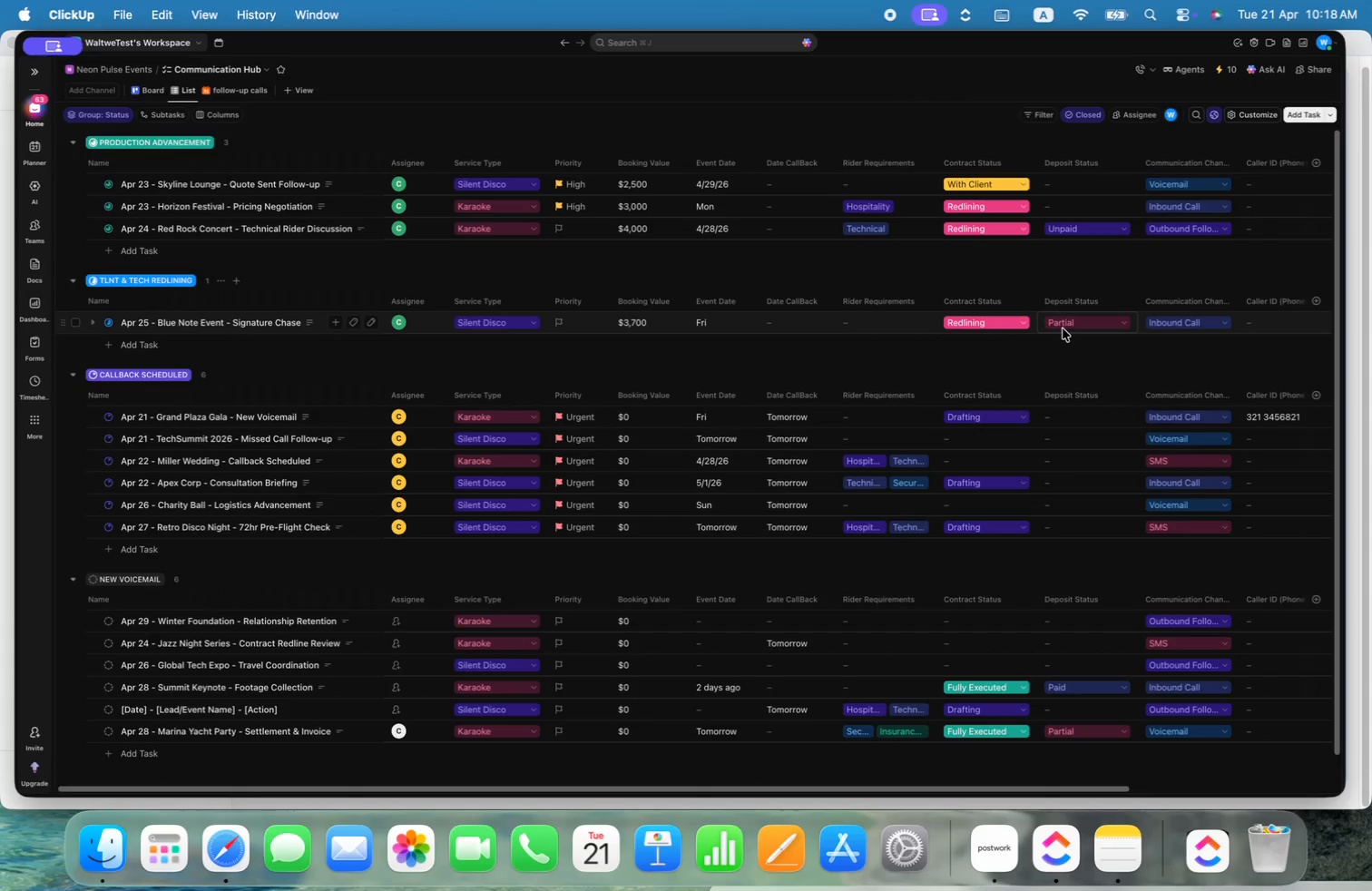 
left_click([176, 521])
 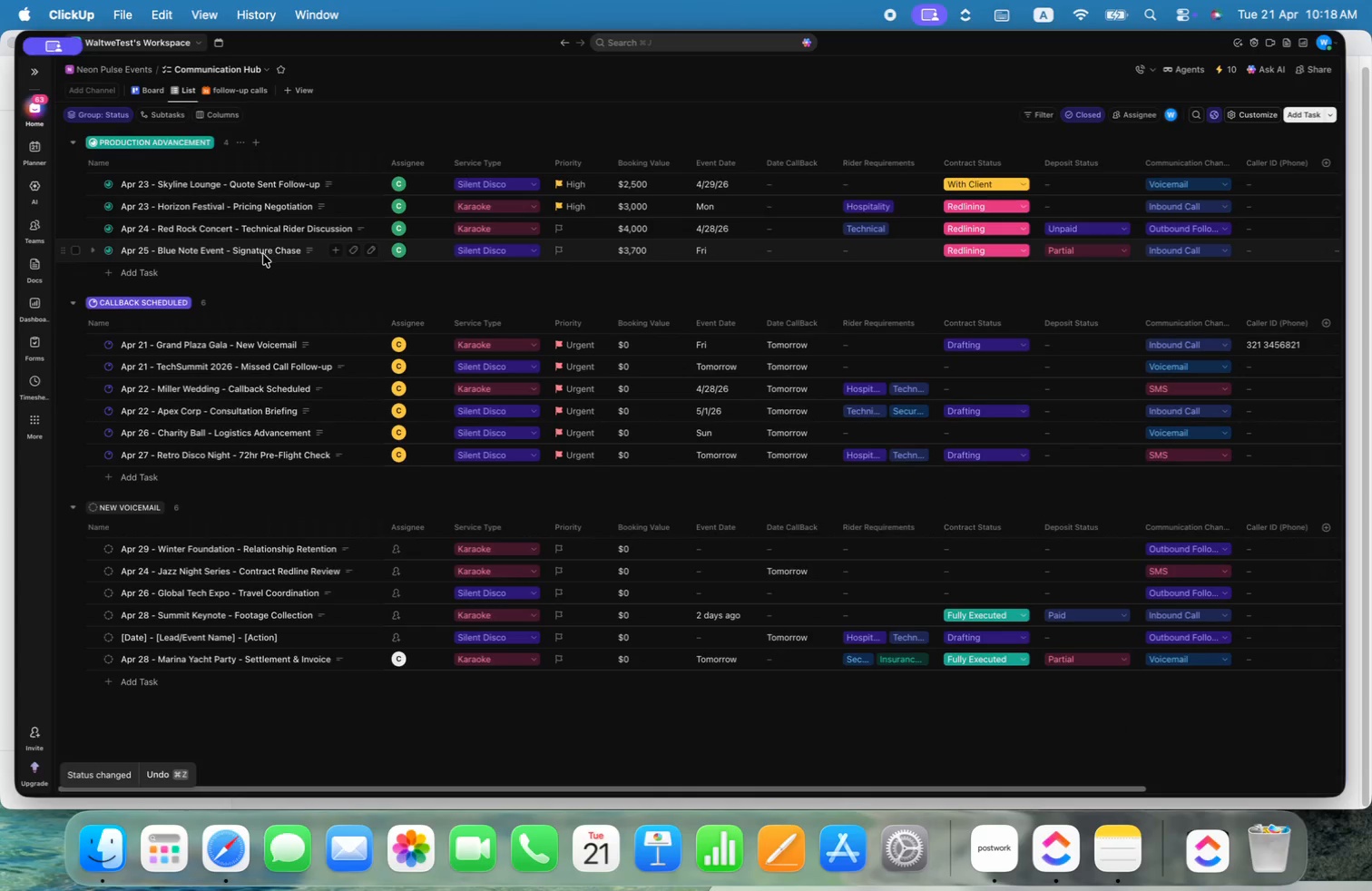 
wait(5.41)
 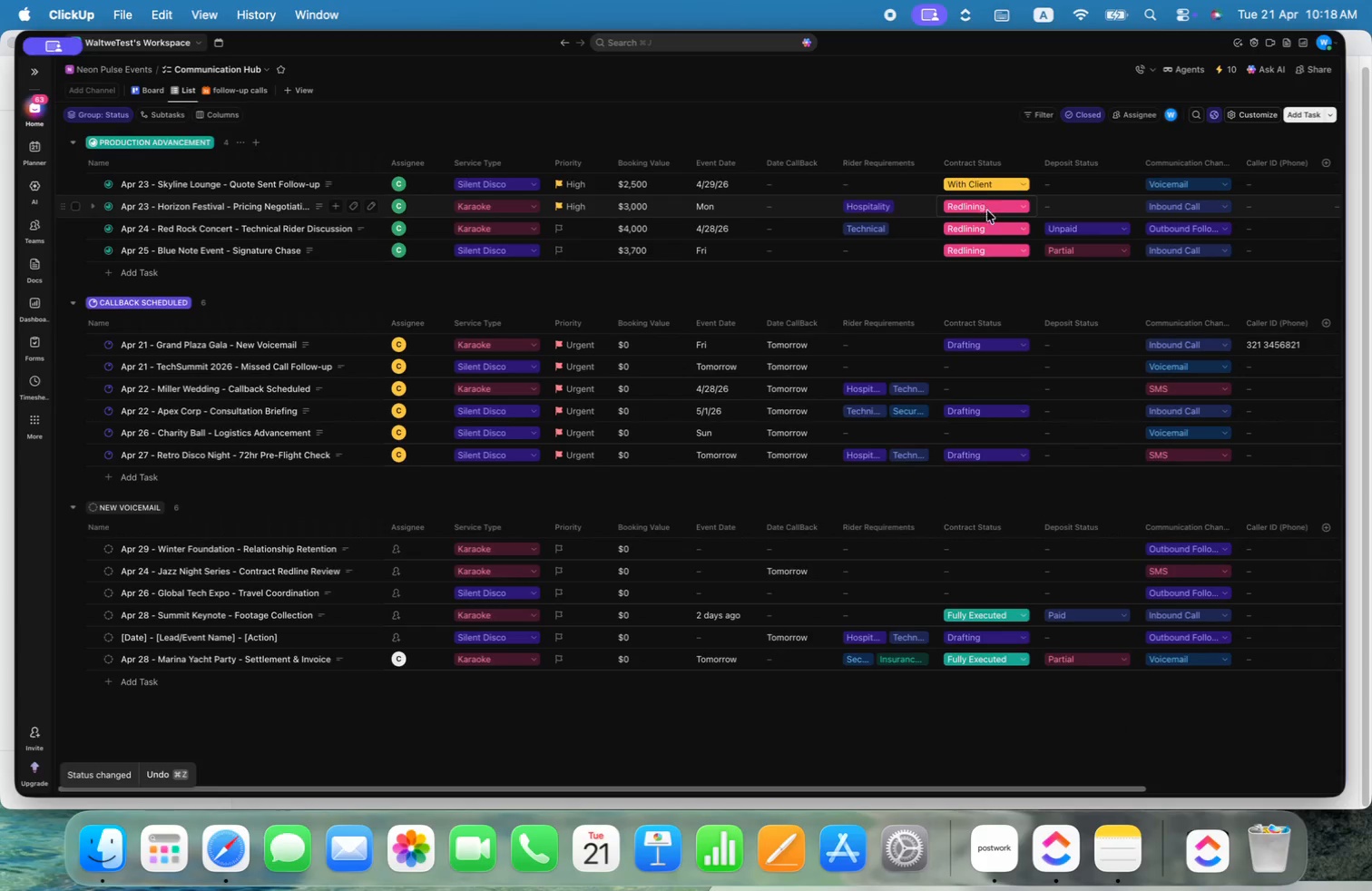 
left_click([161, 257])
 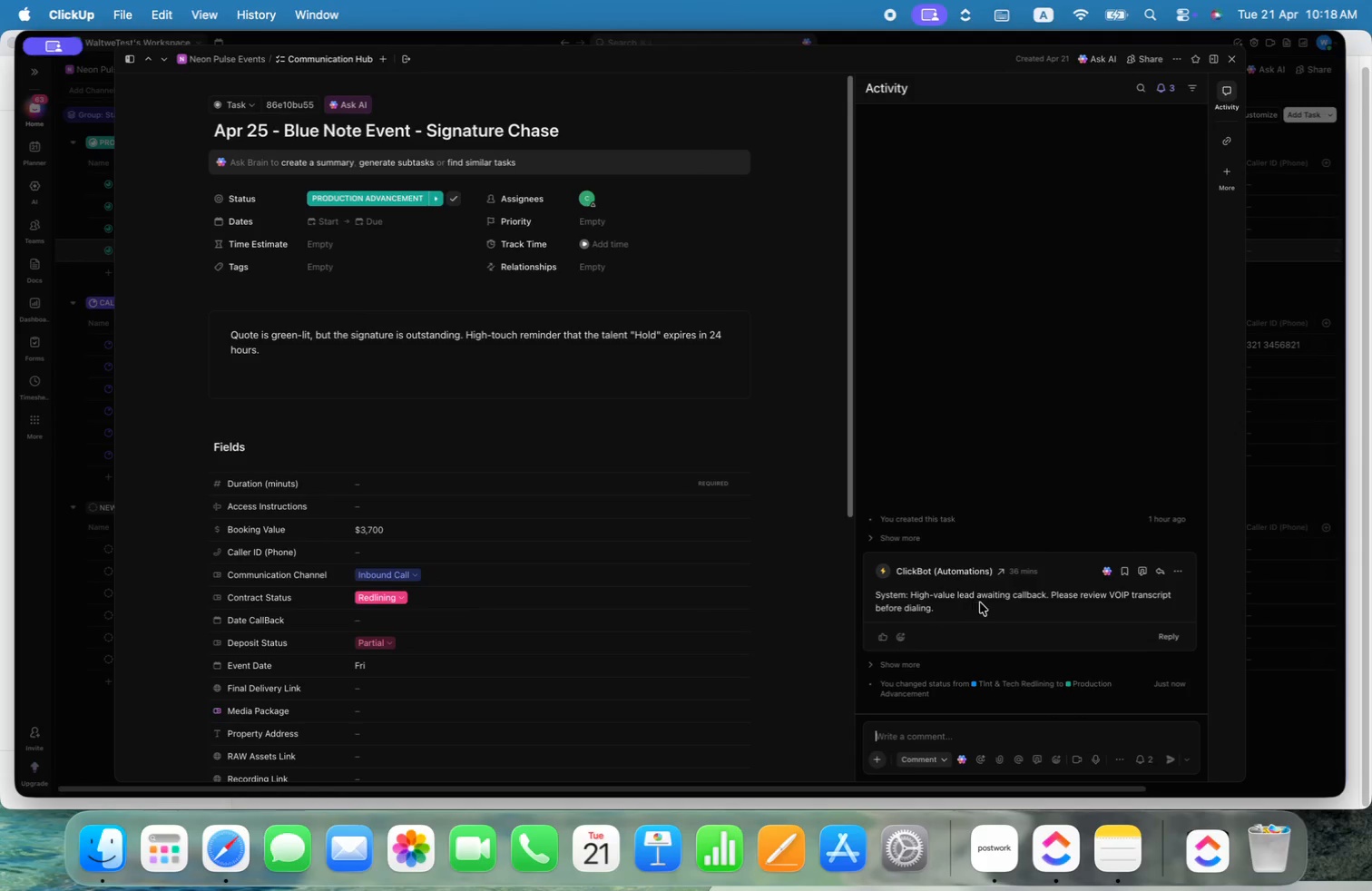 
wait(14.15)
 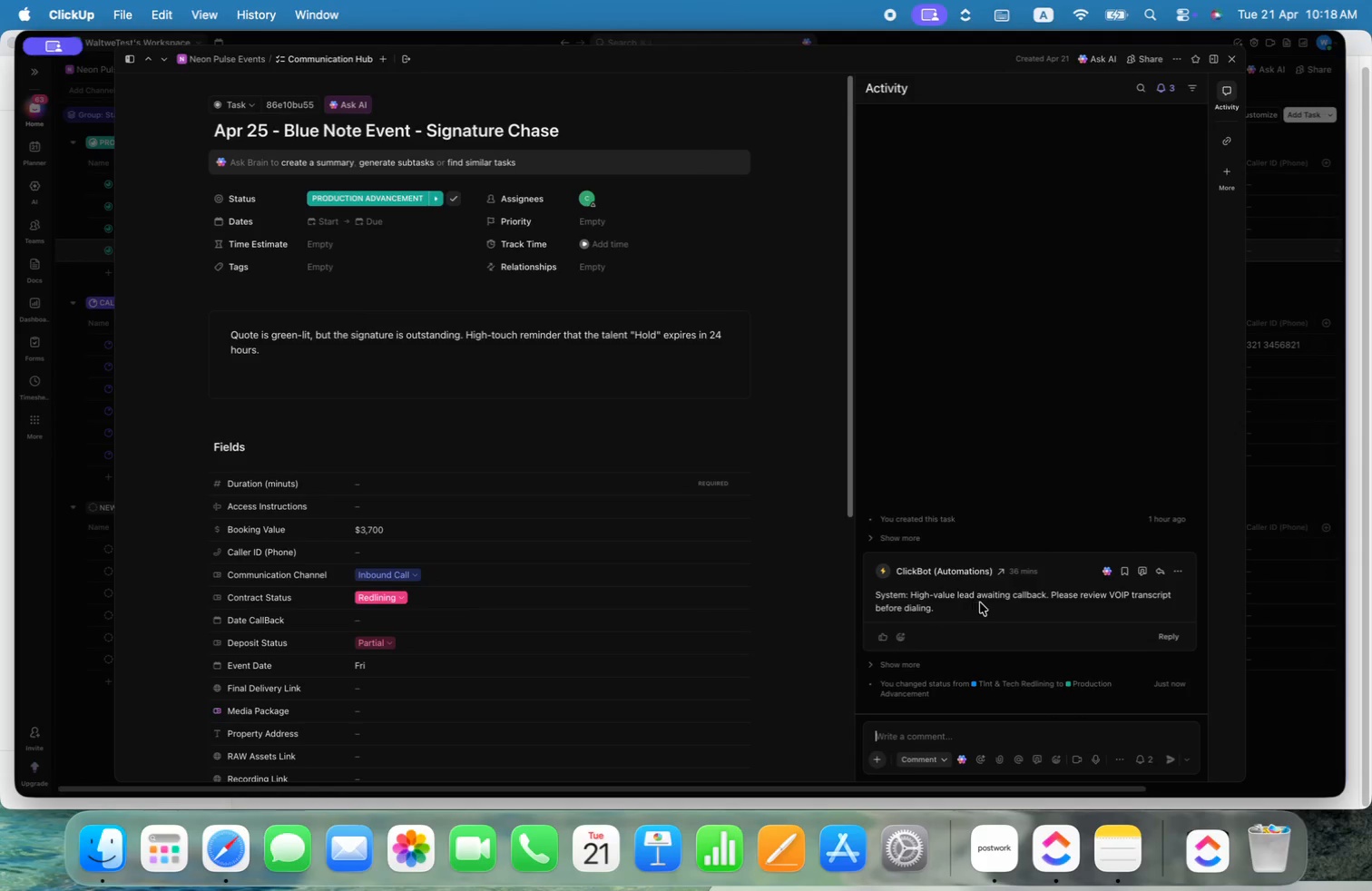 
left_click([1230, 57])
 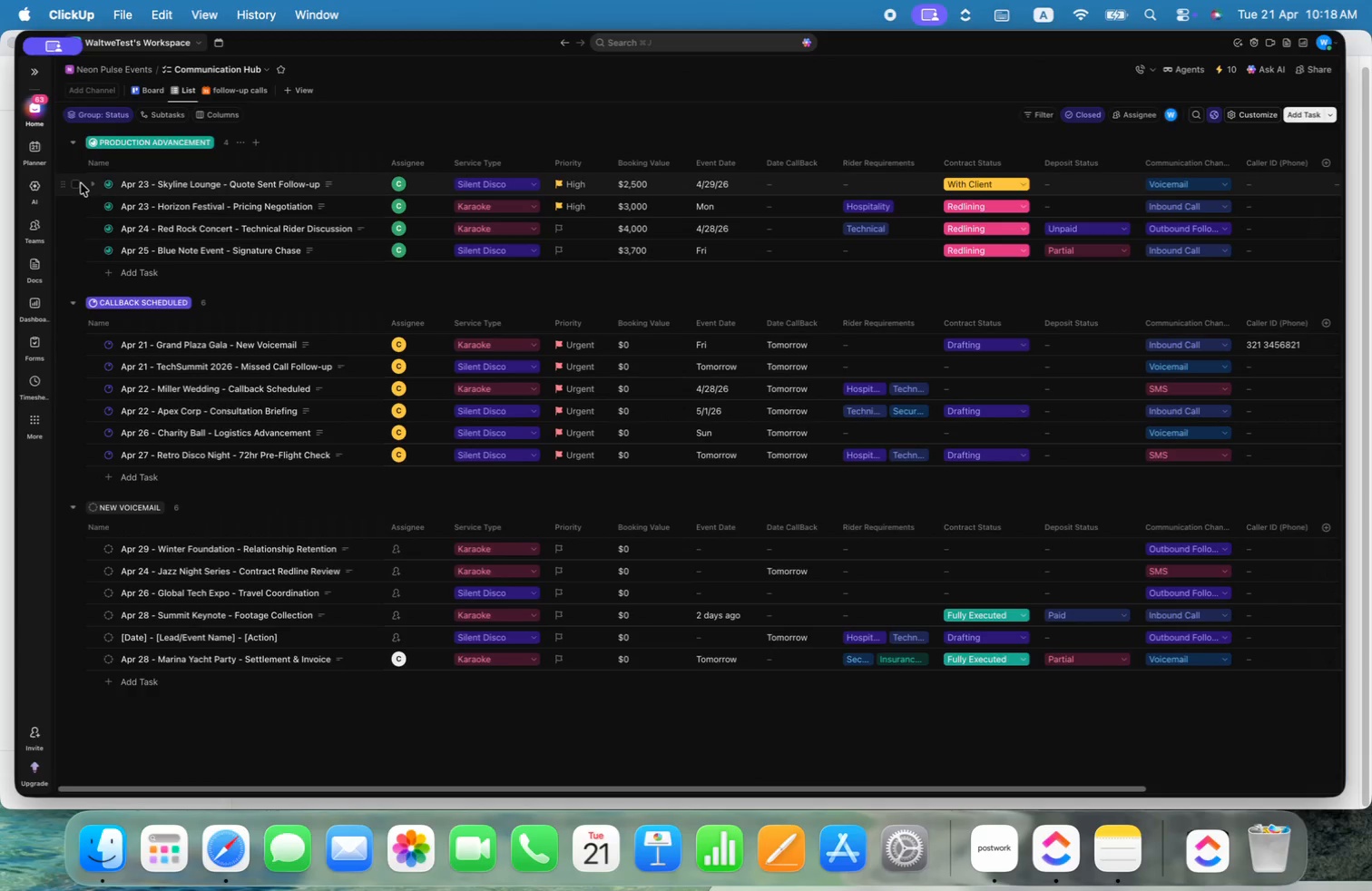 
wait(6.43)
 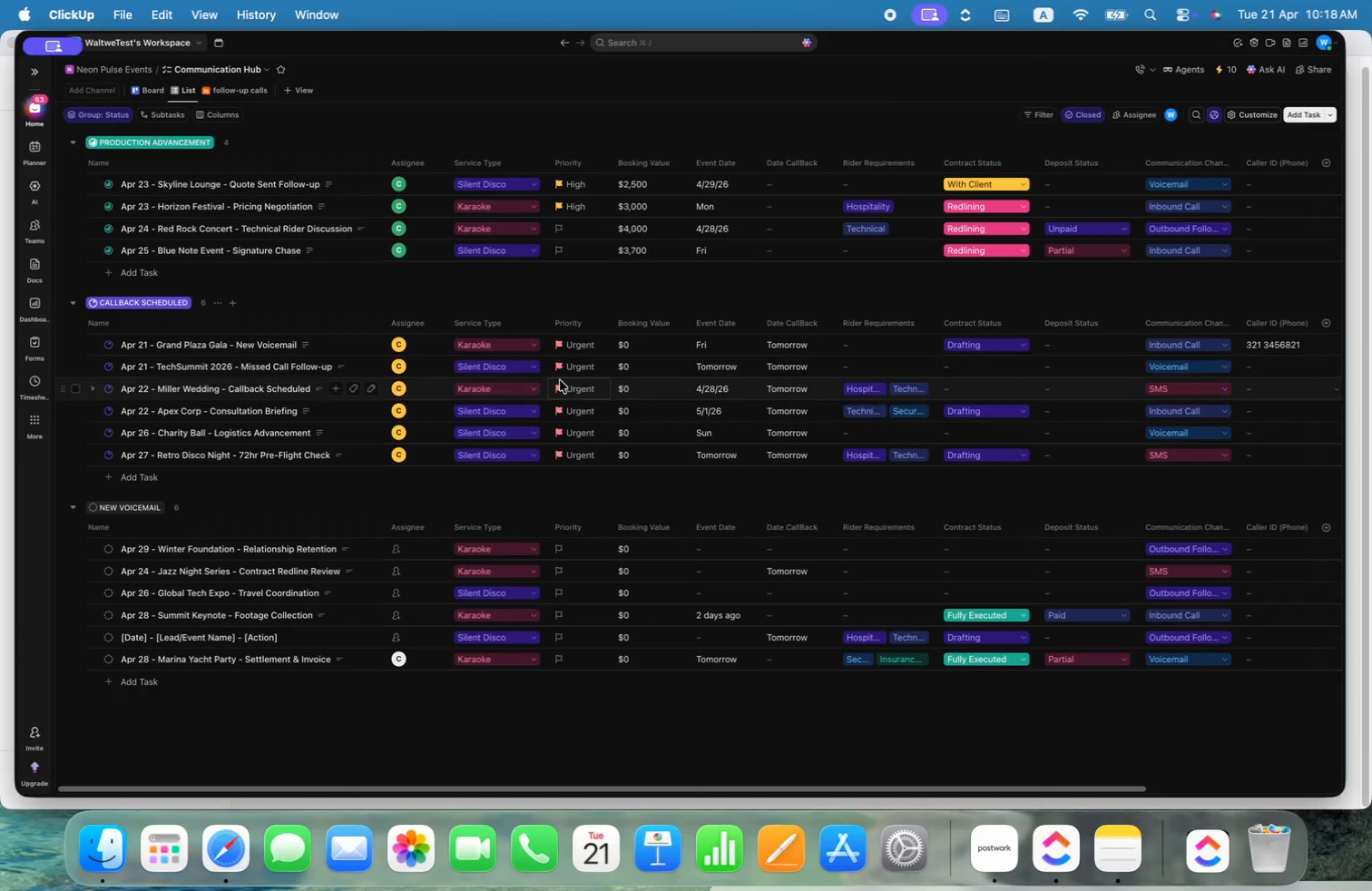 
left_click([81, 183])
 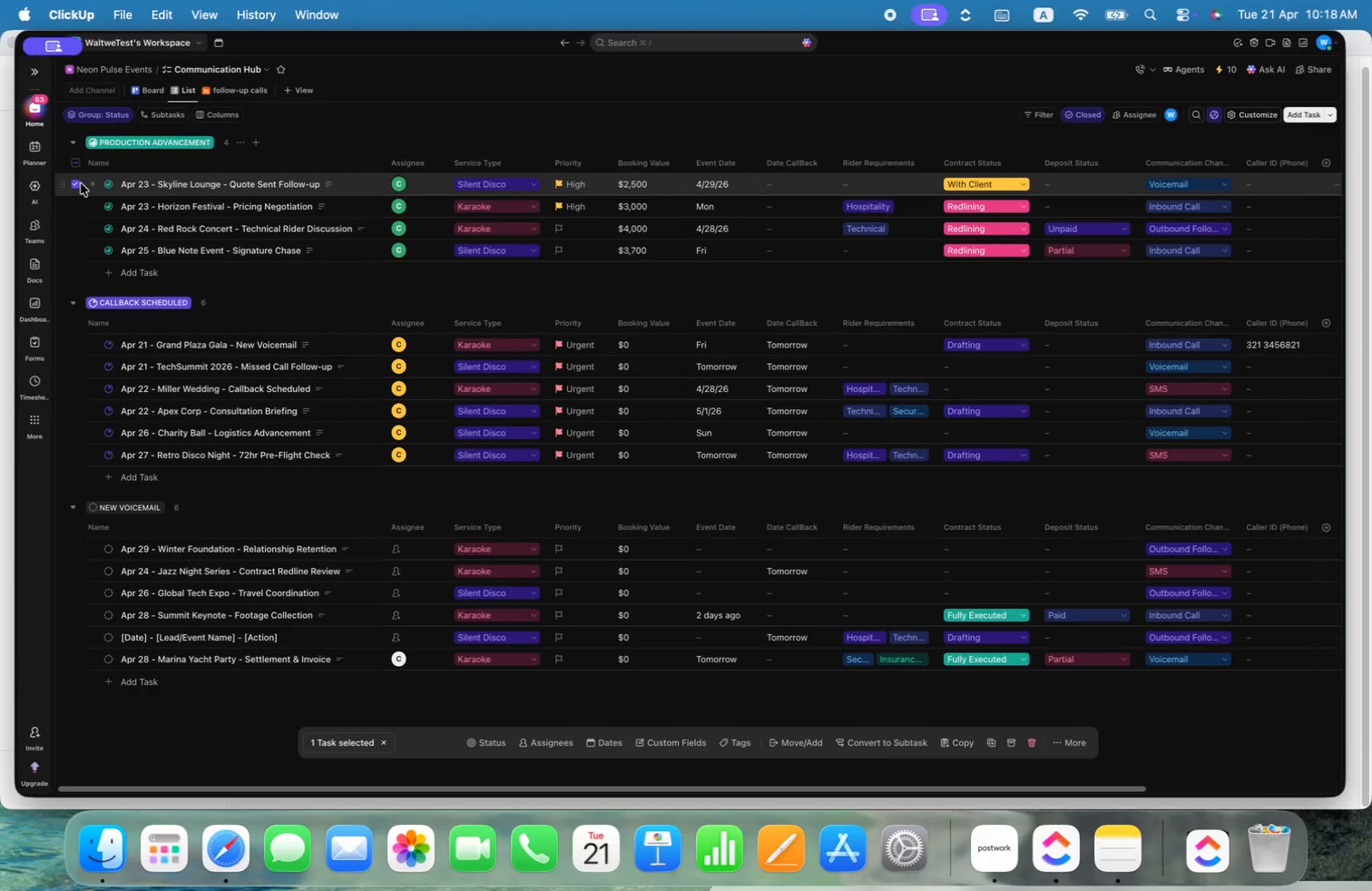 
left_click([75, 184])
 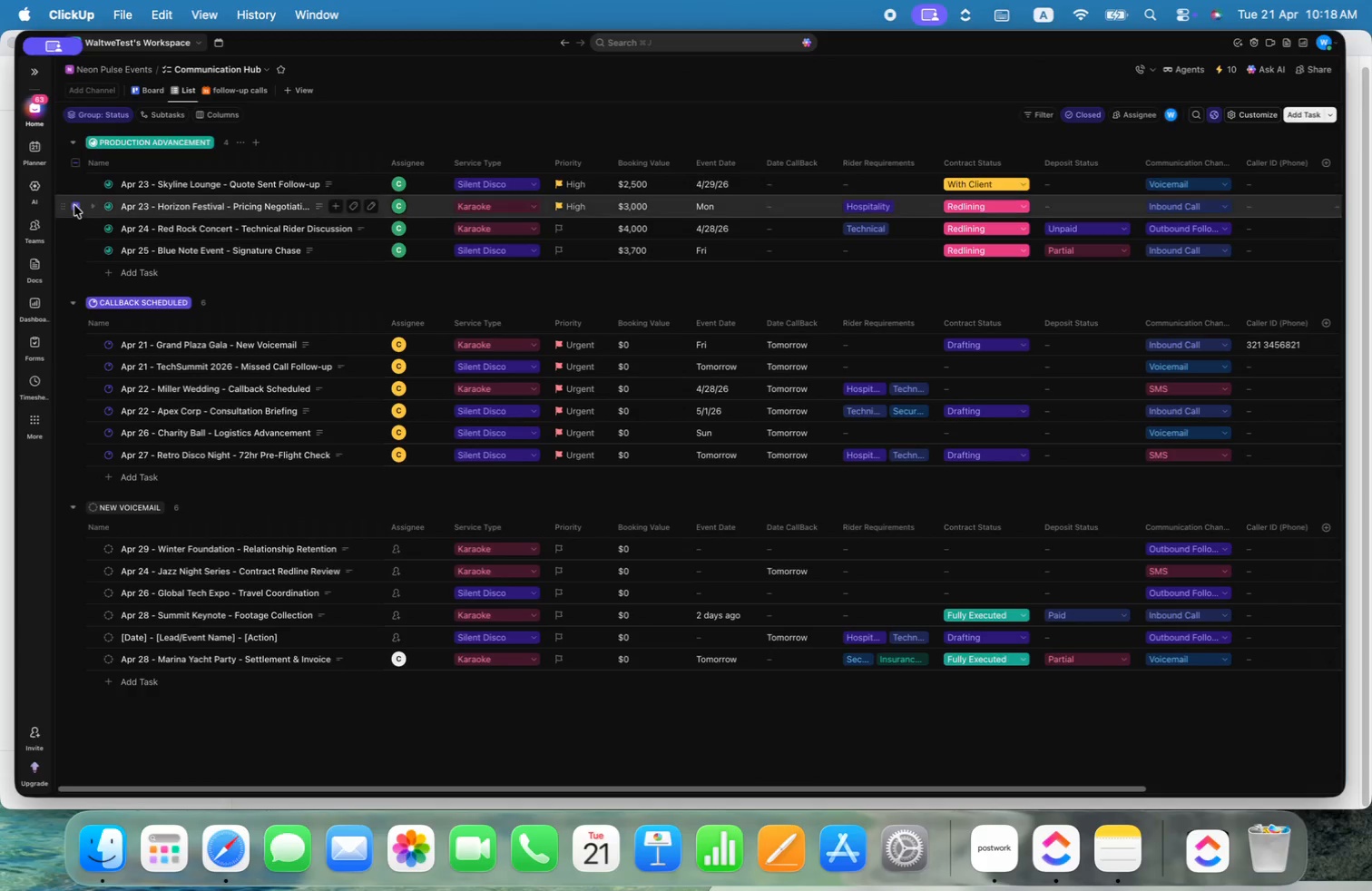 
double_click([74, 221])
 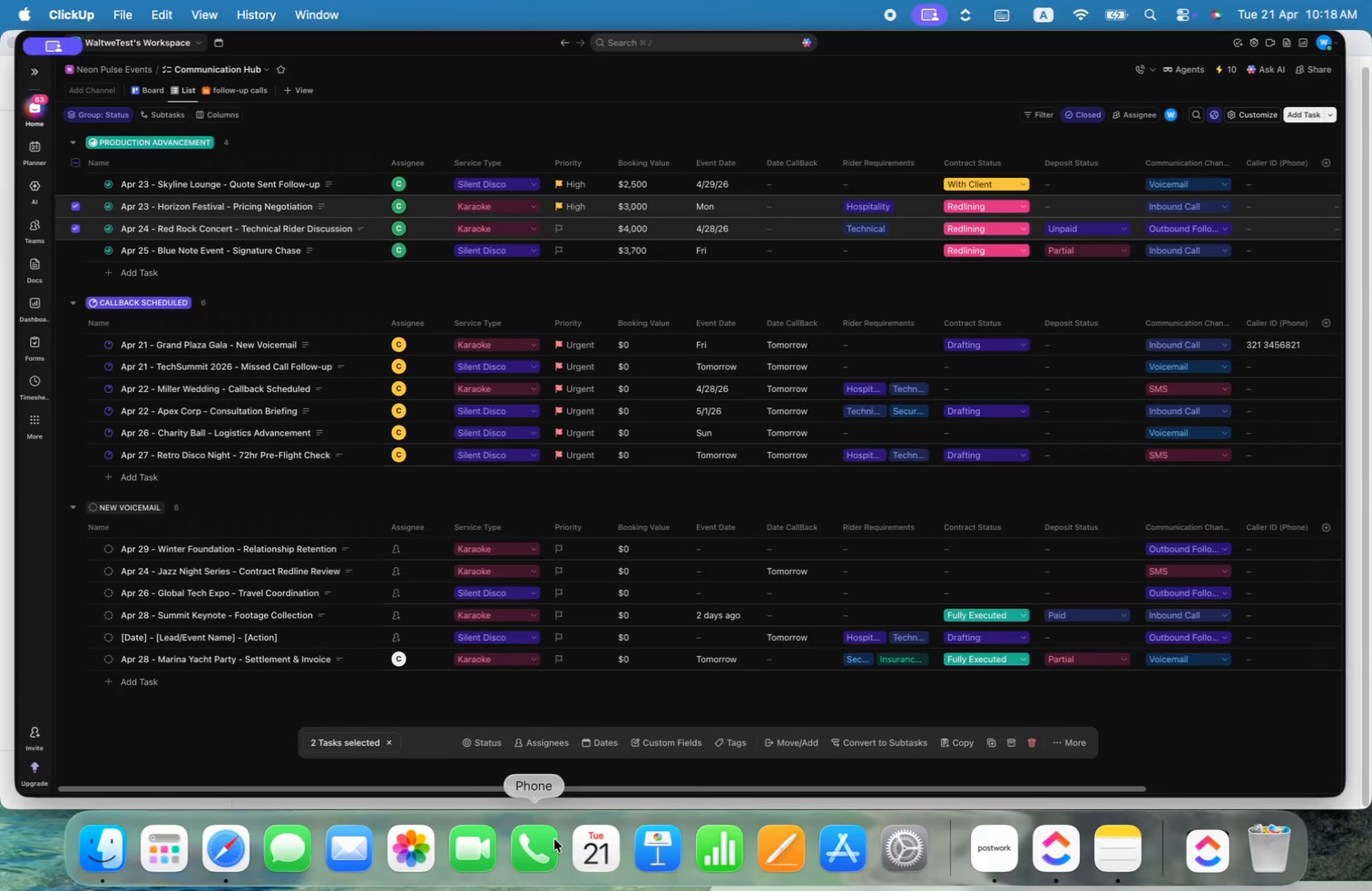 
left_click([488, 743])
 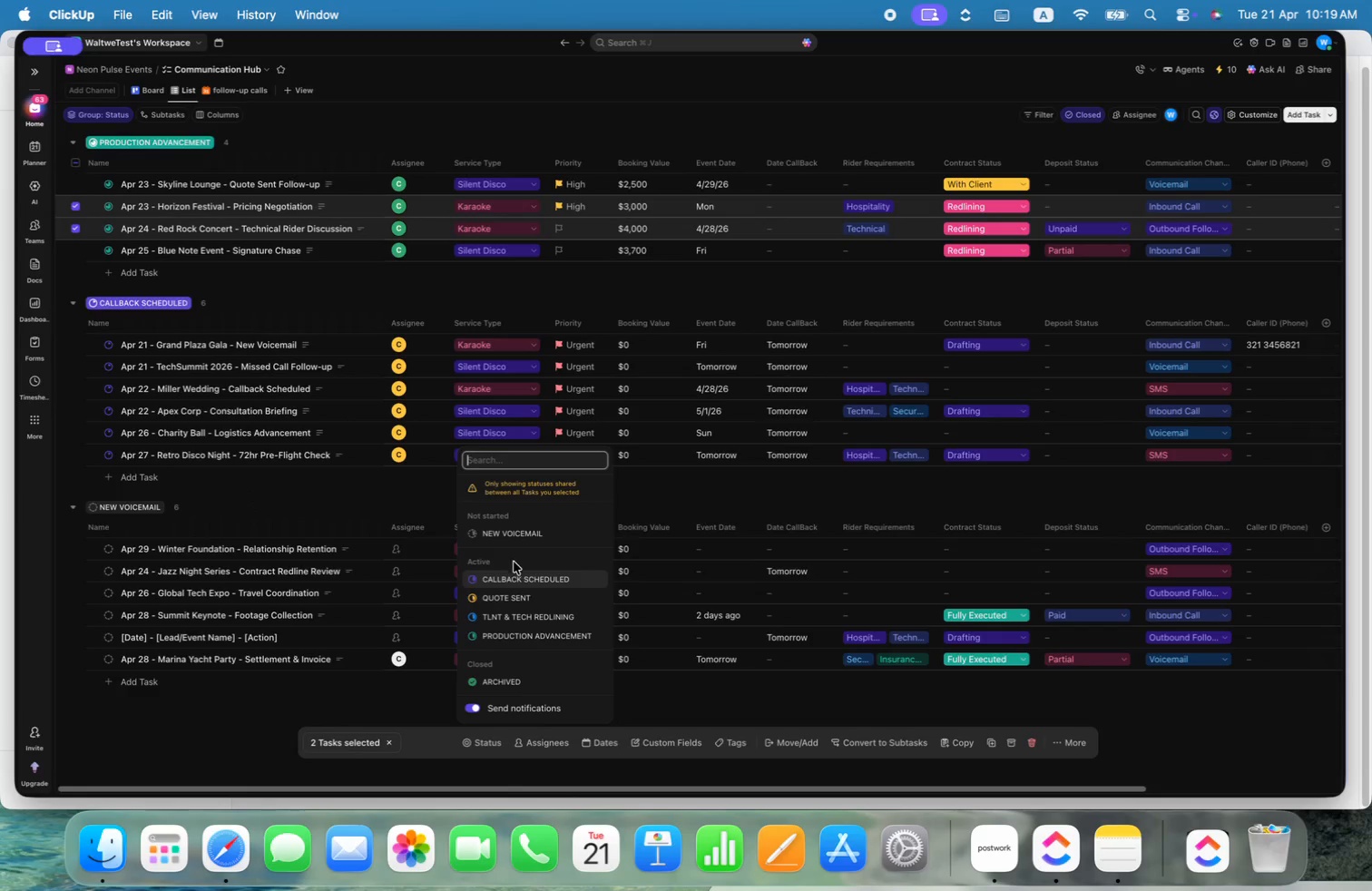 
left_click([509, 683])
 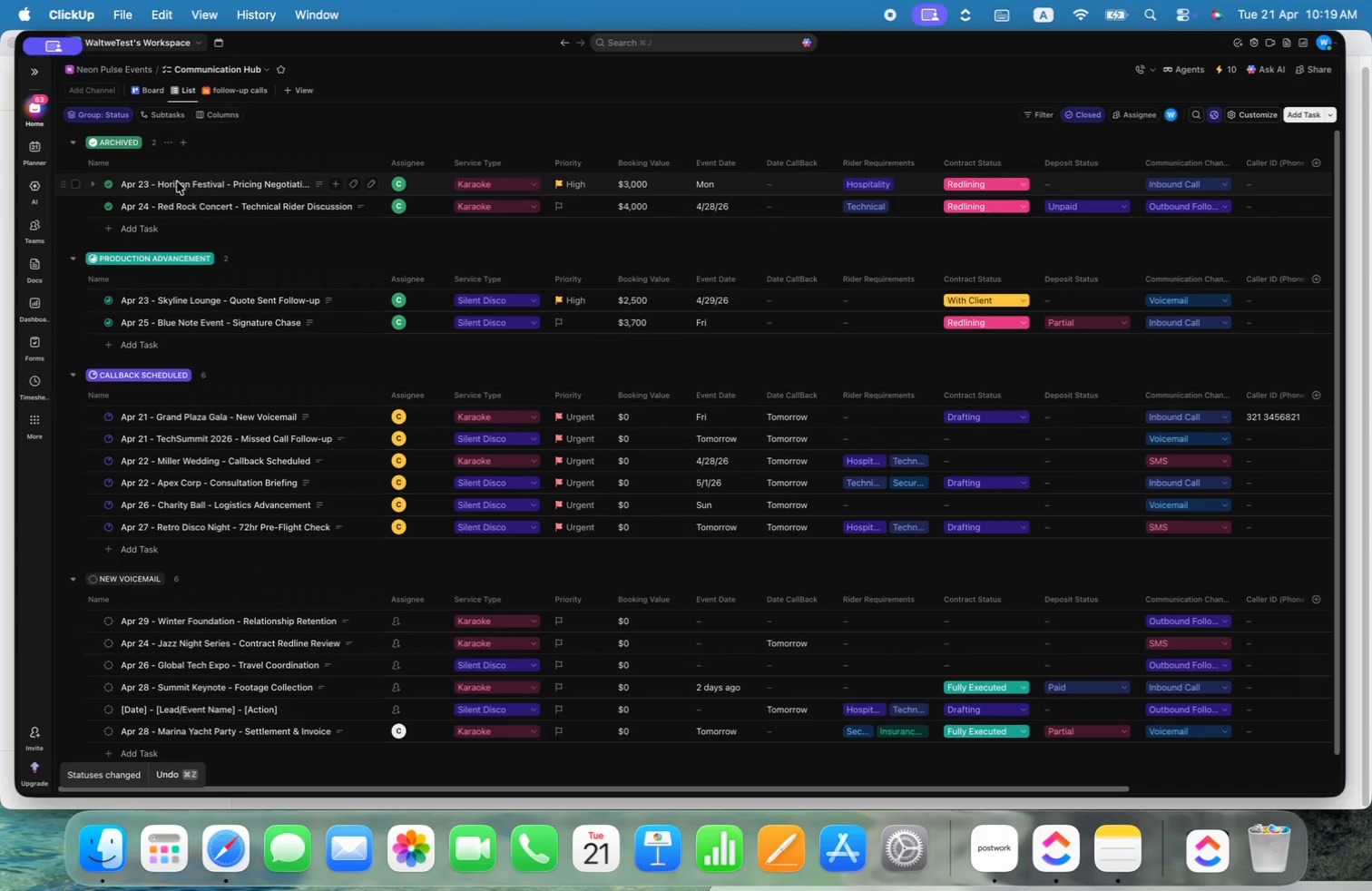 
left_click([780, 113])
 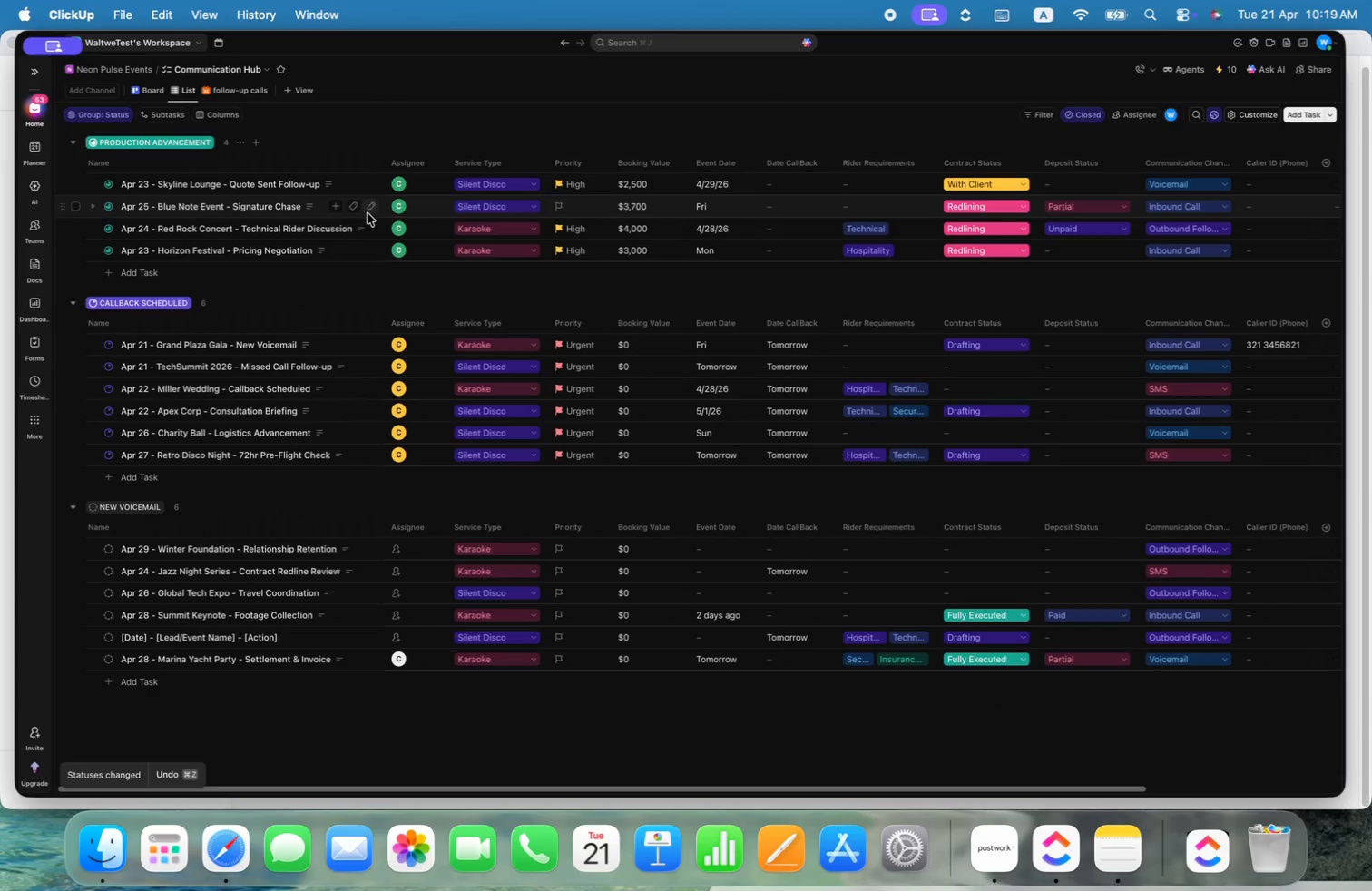 
left_click([257, 230])
 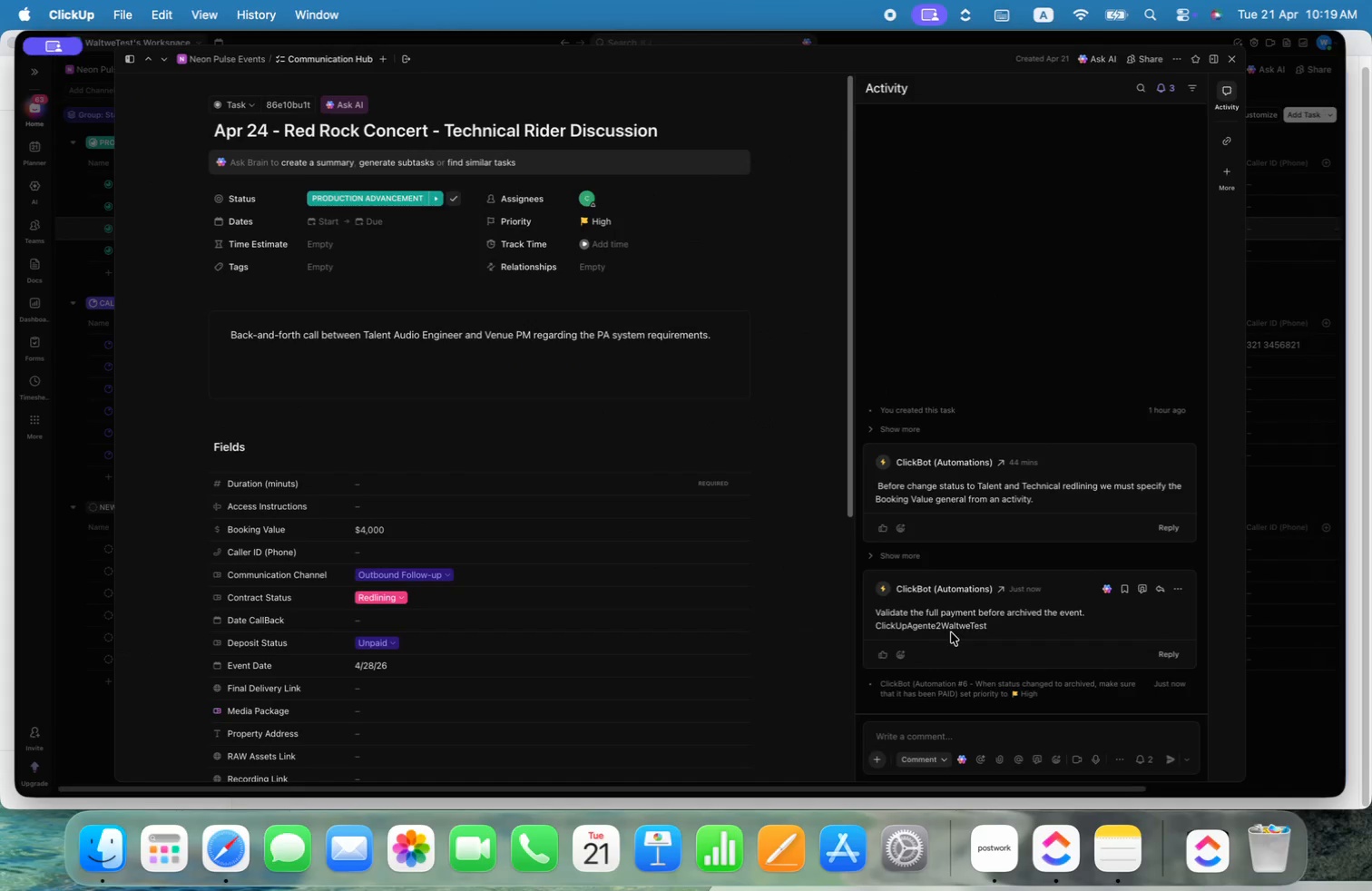 
wait(7.58)
 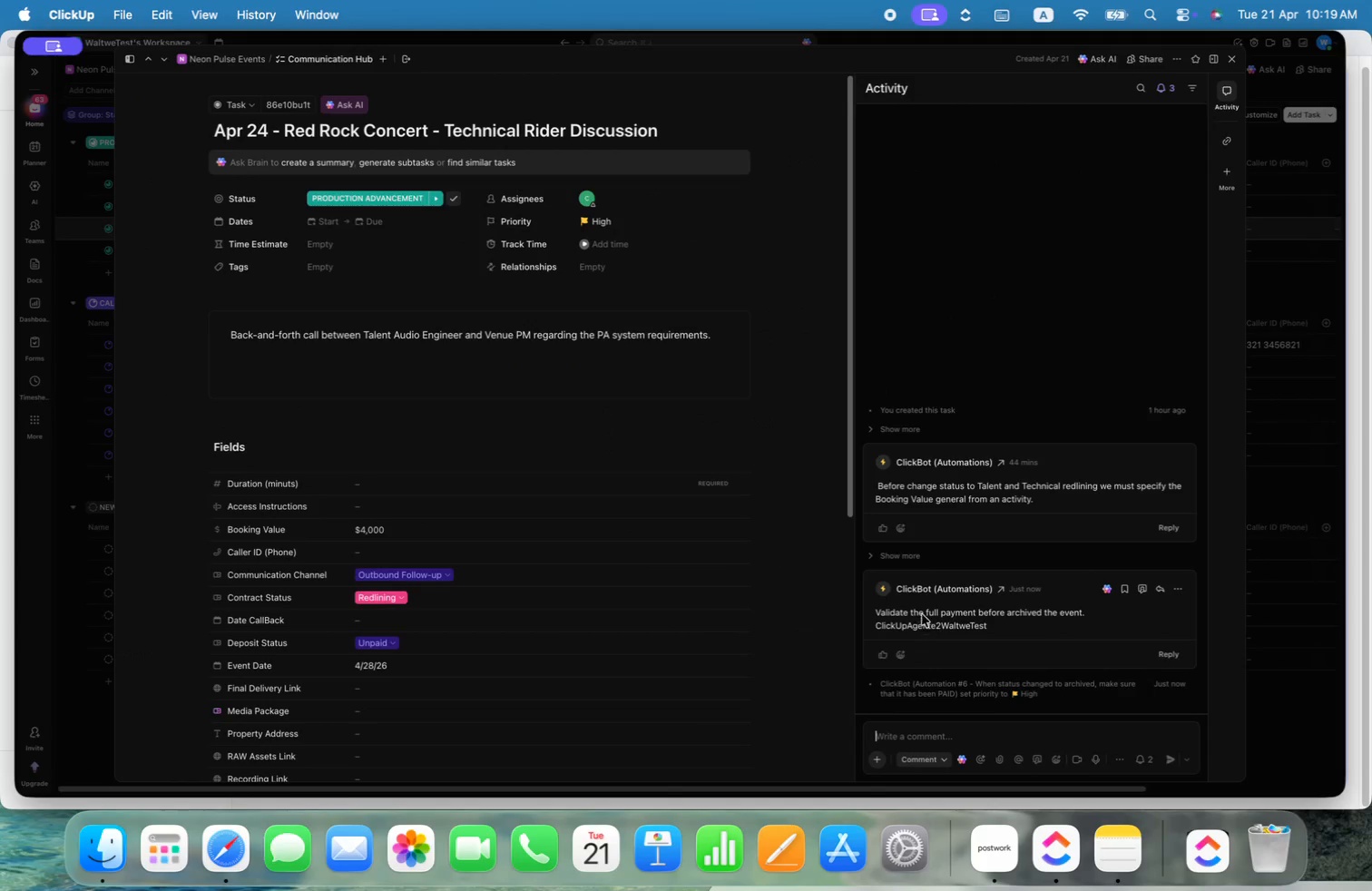 
left_click([1233, 56])
 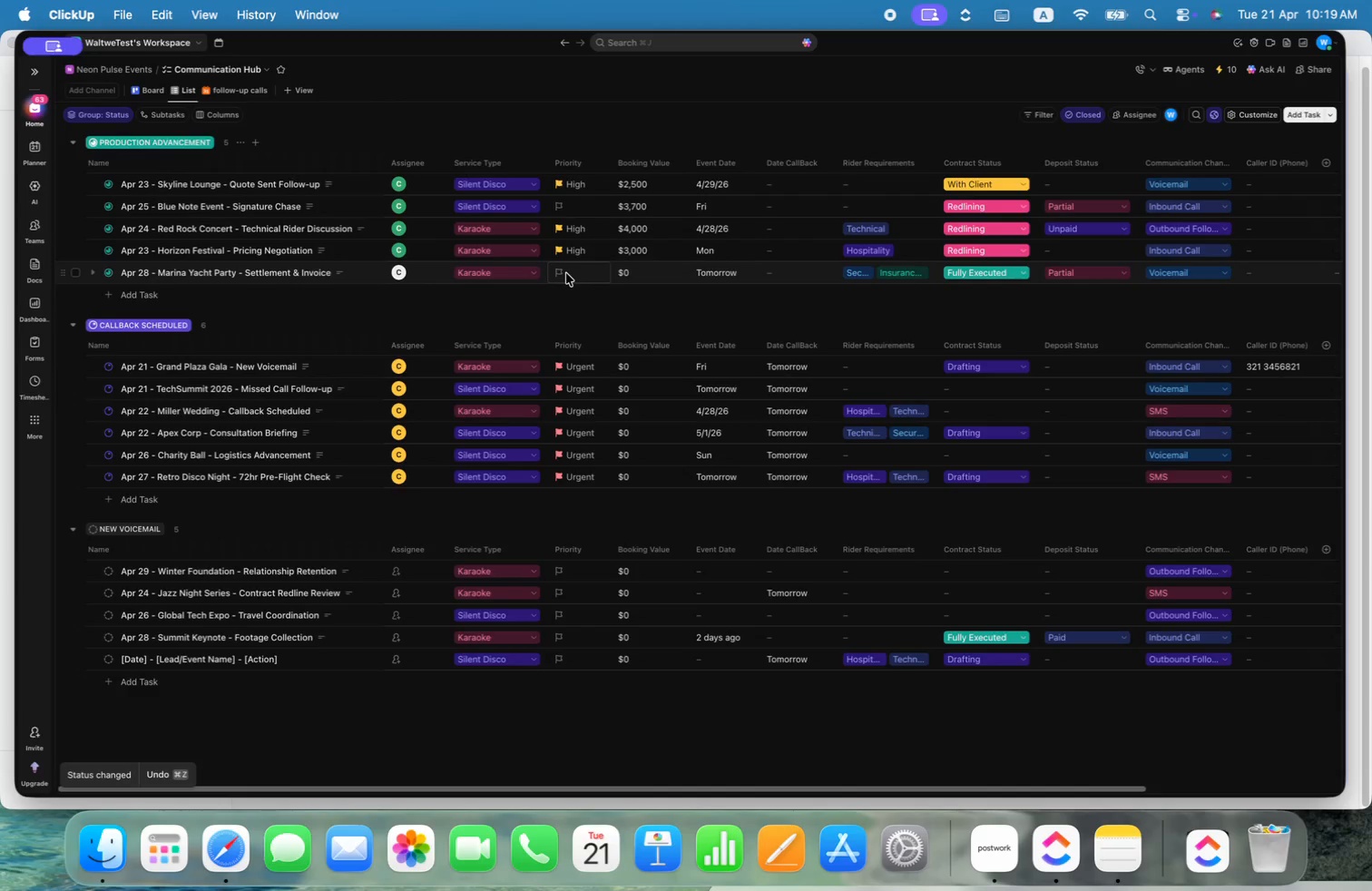 
wait(14.78)
 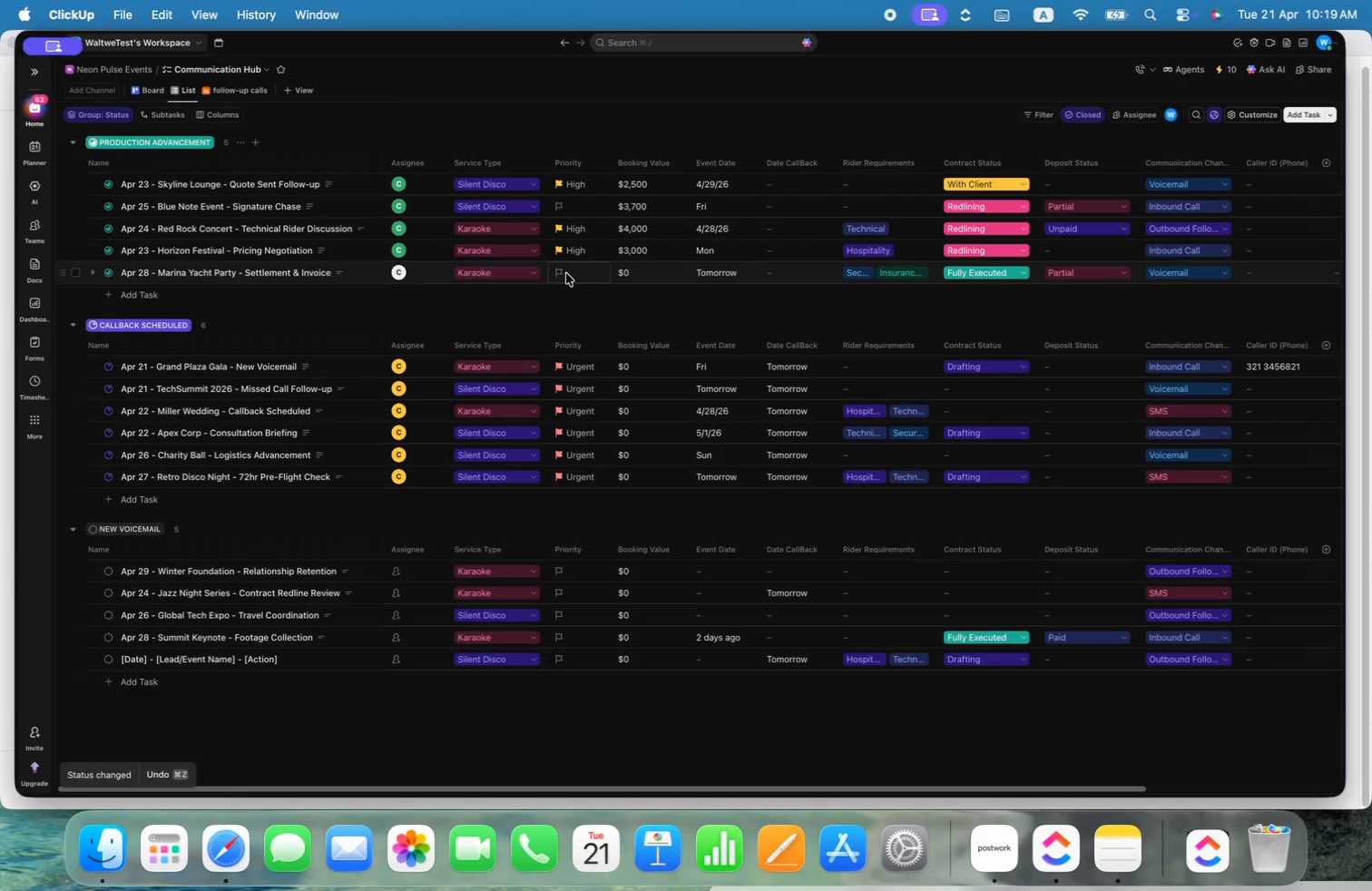 
left_click([632, 663])
 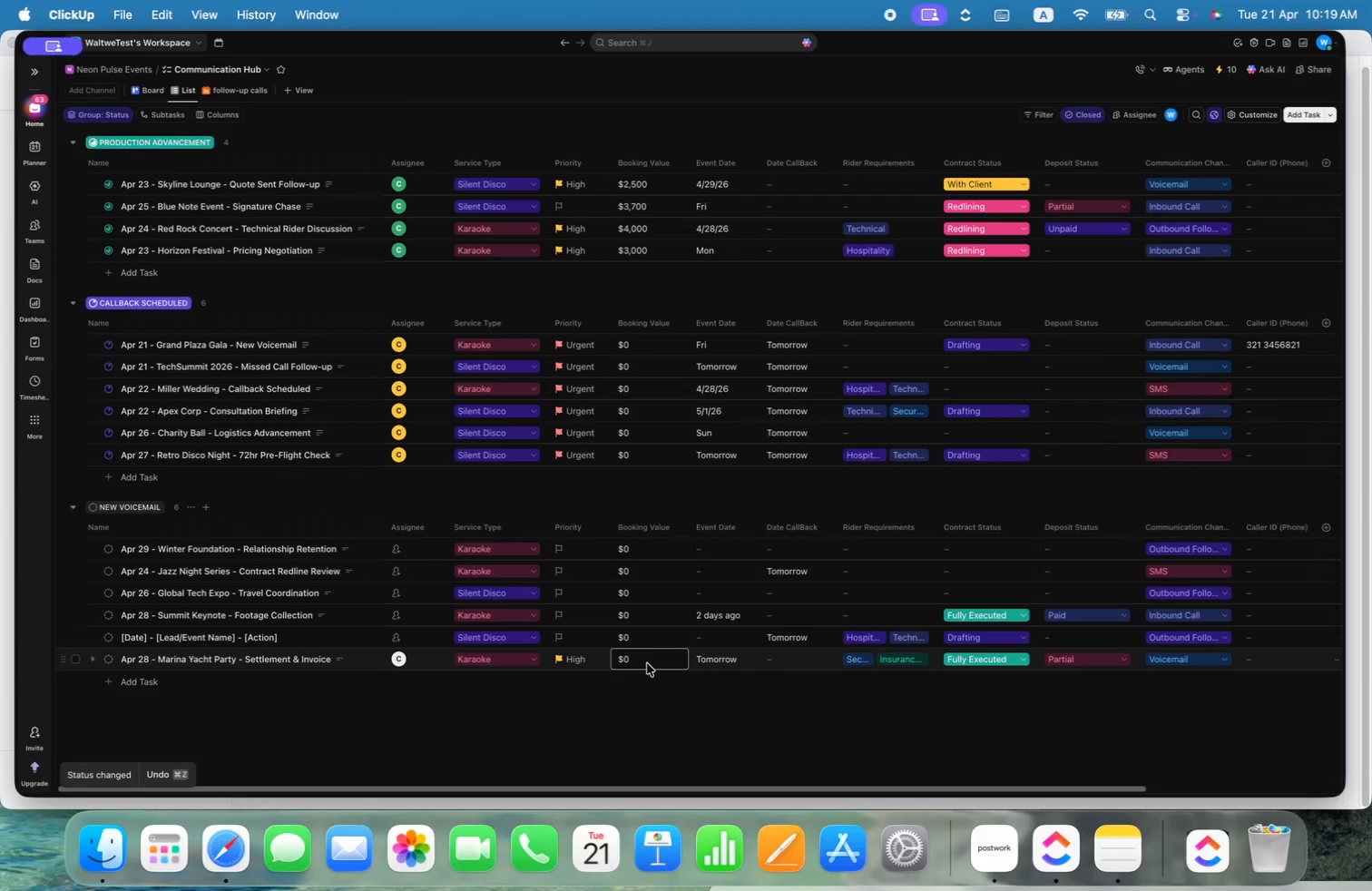 
key(Backspace)
type(6000)
 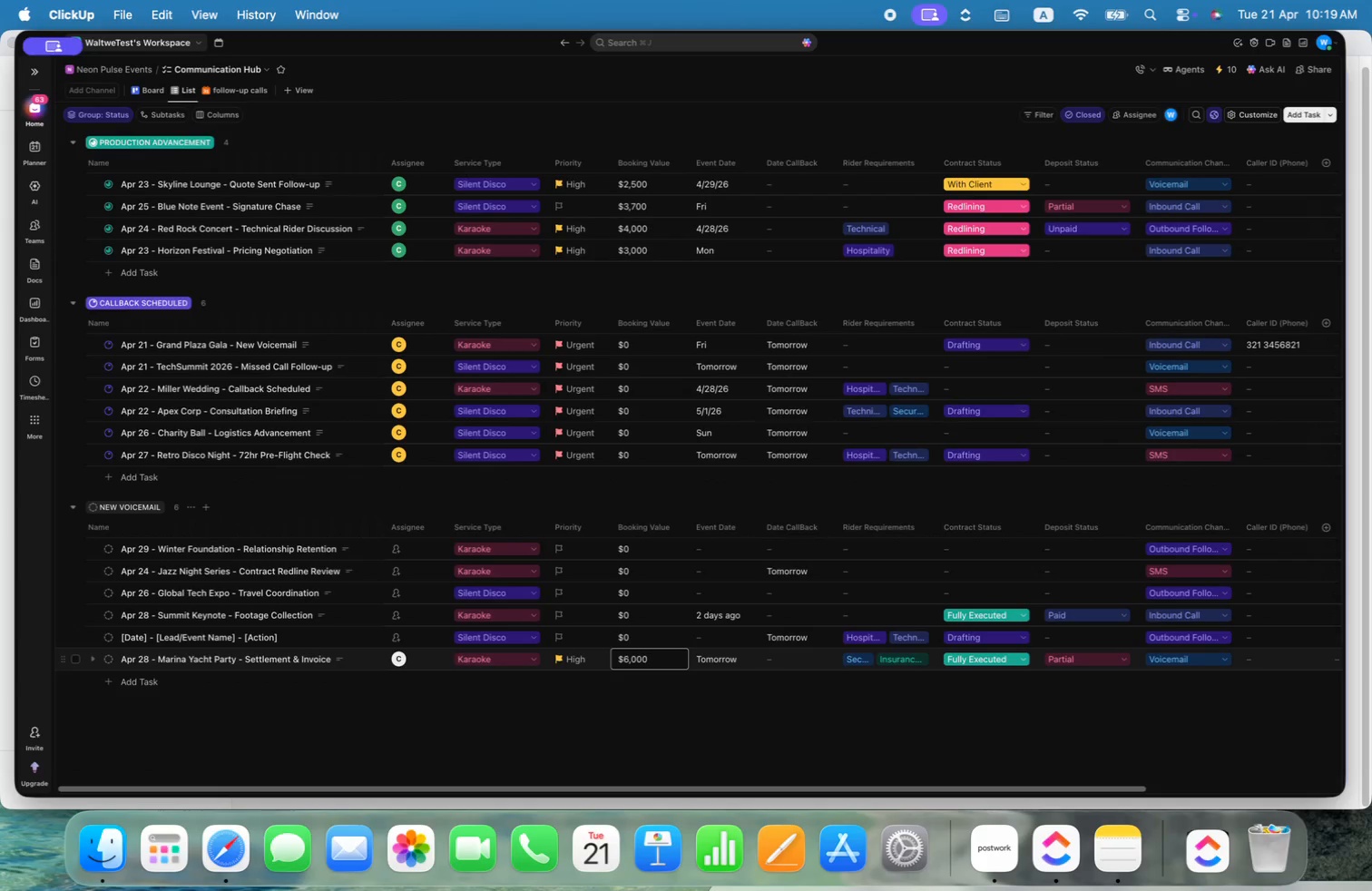 
key(Enter)
 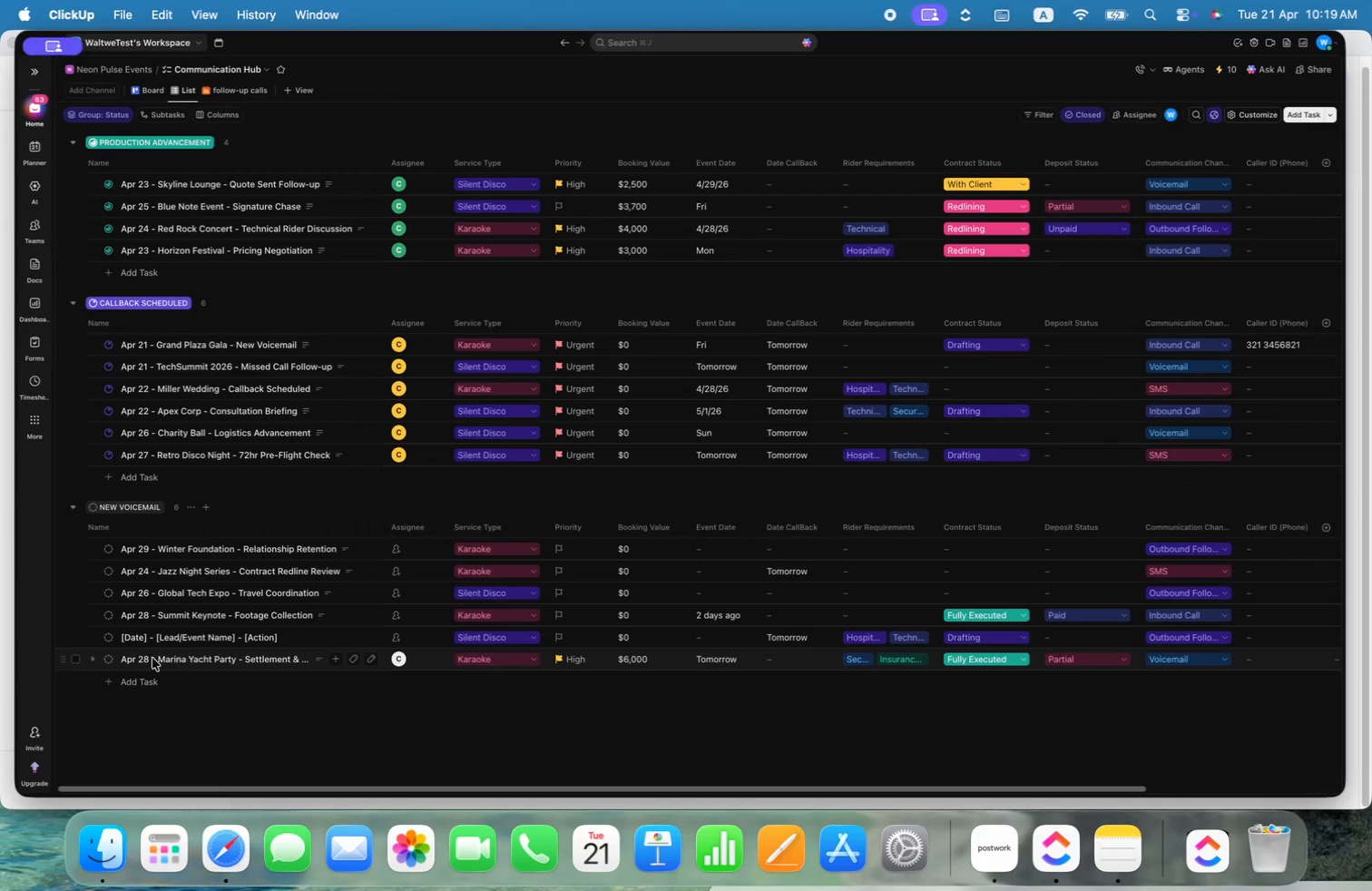 
left_click([106, 662])
 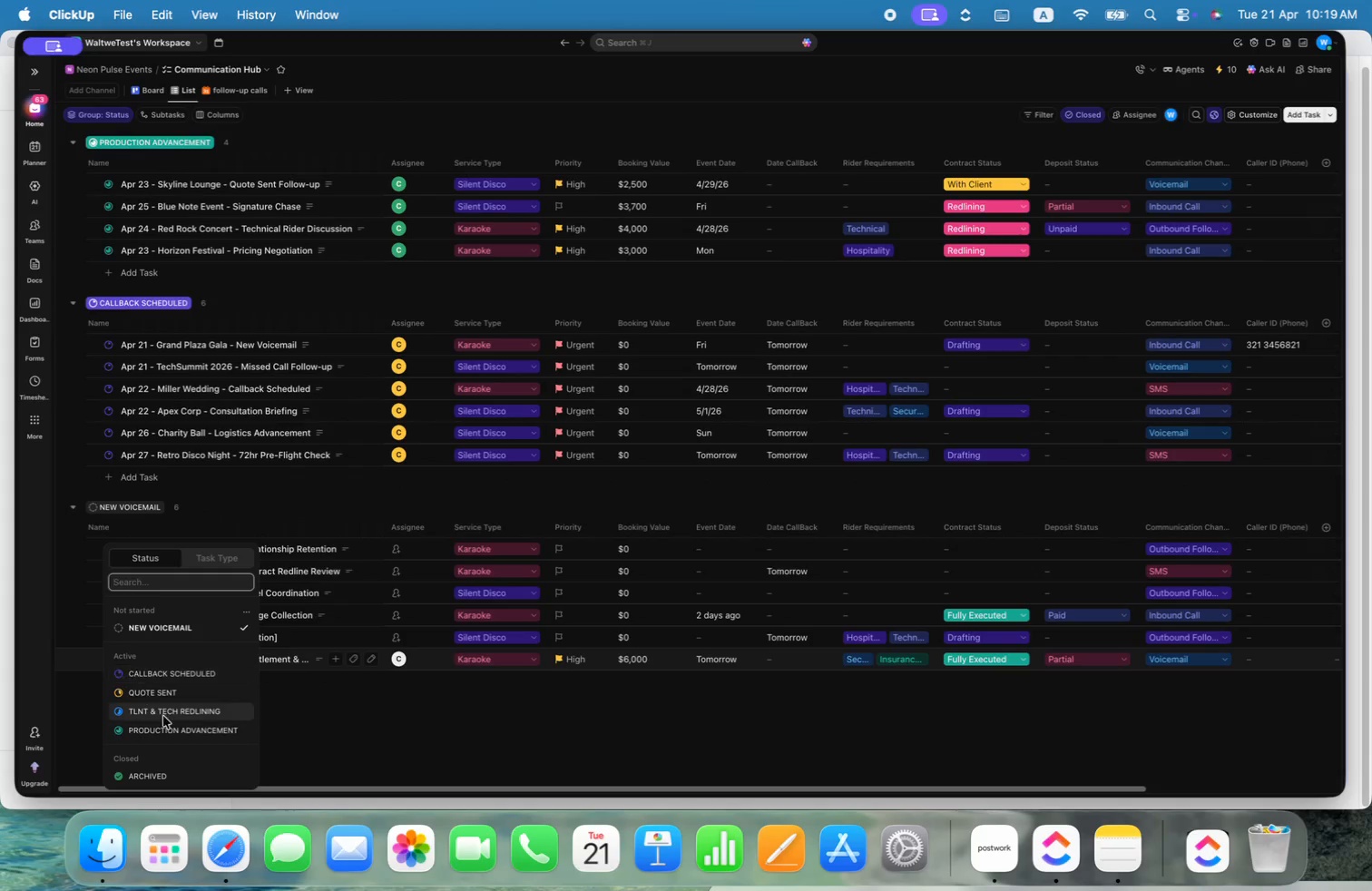 
left_click([174, 730])
 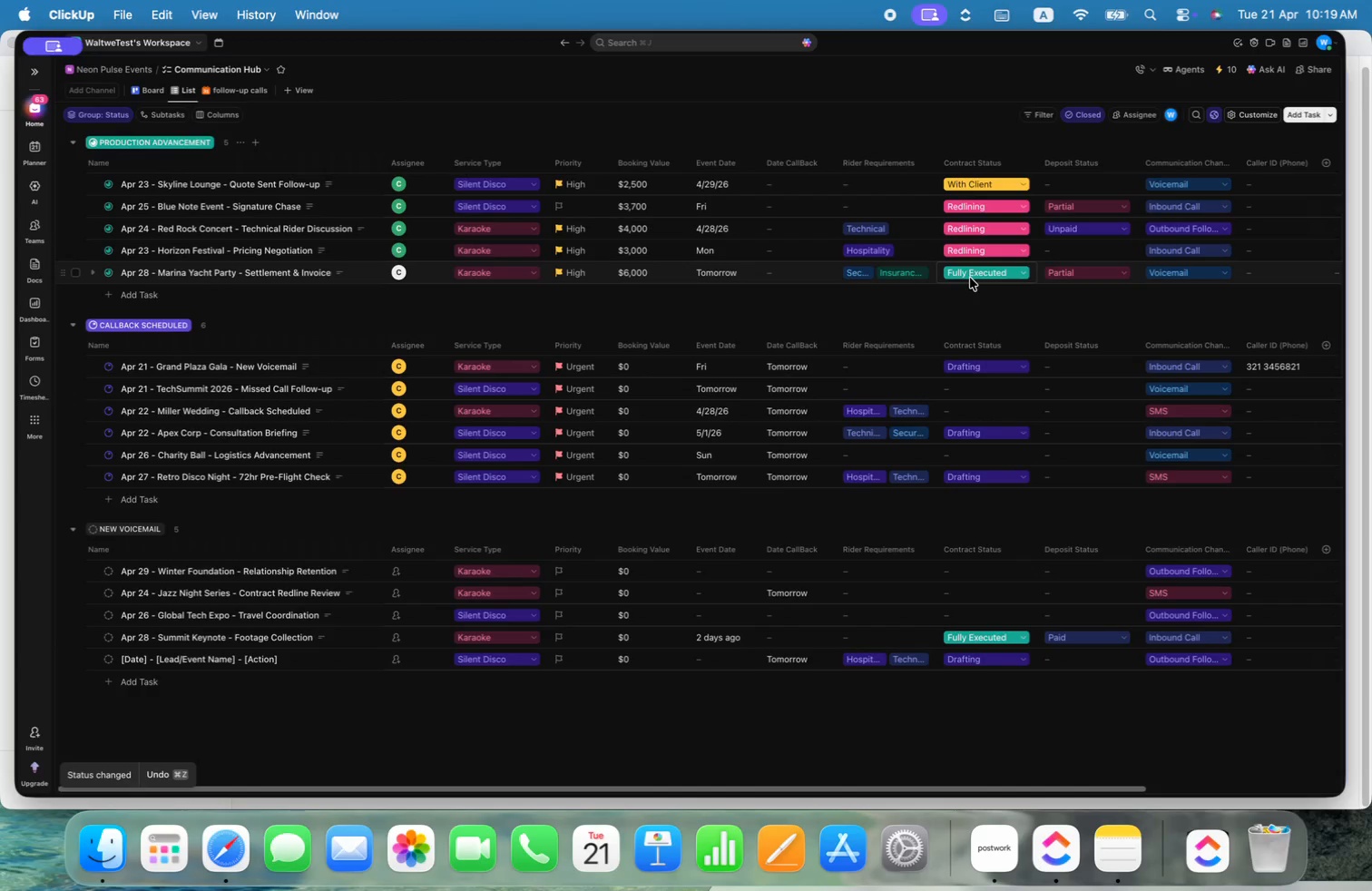 
wait(8.72)
 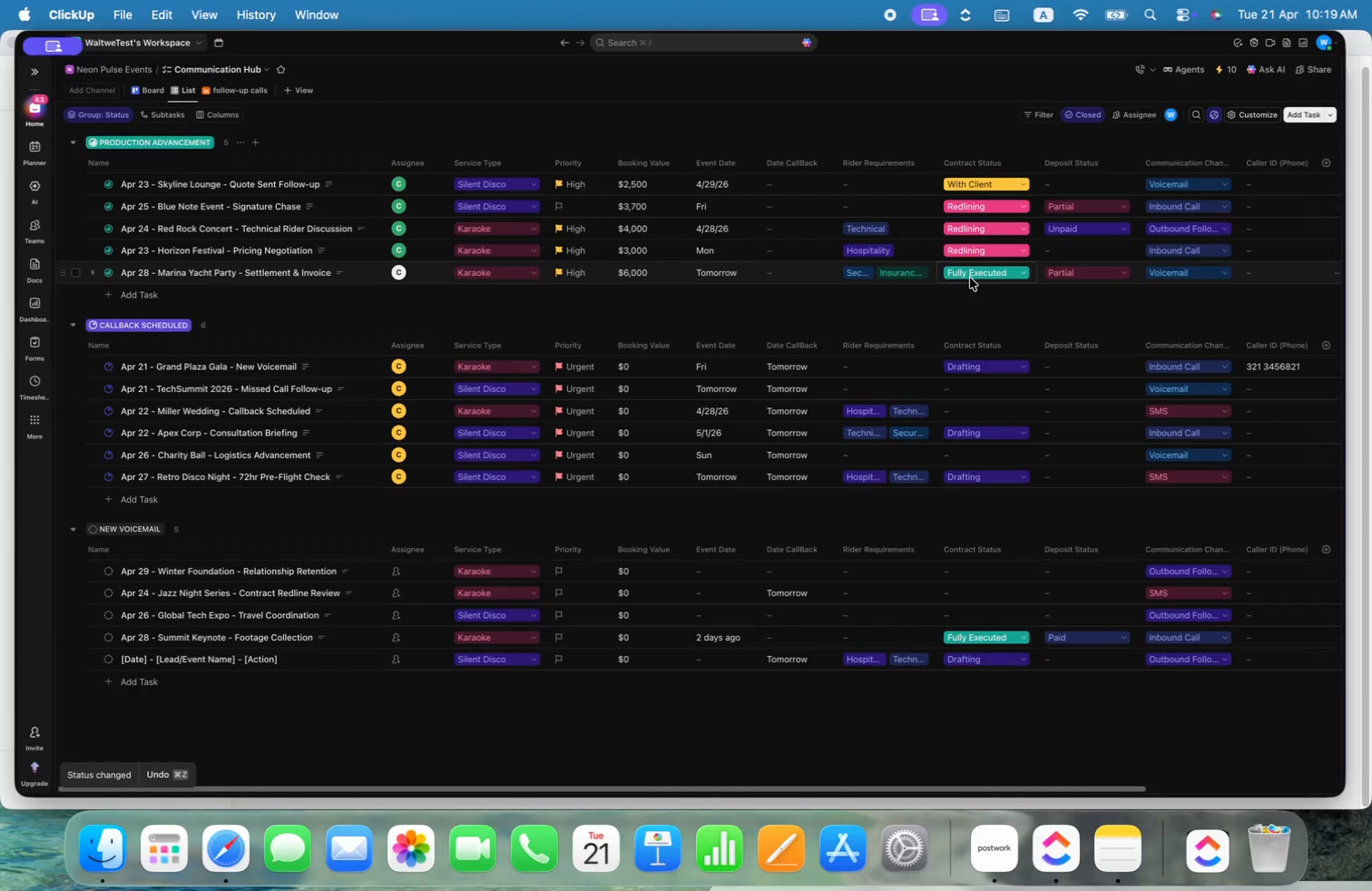 
left_click([108, 277])